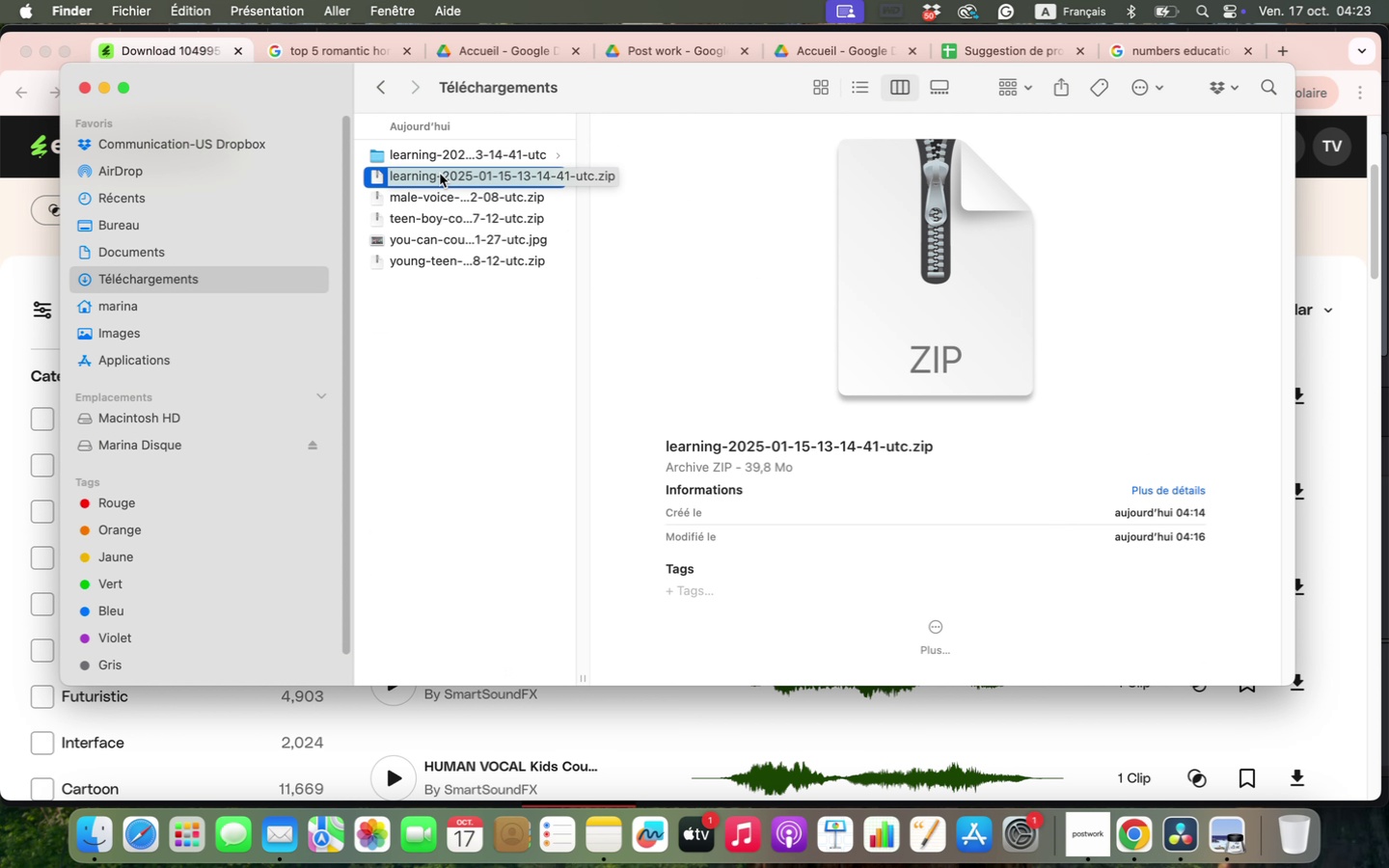 
key(ArrowDown)
 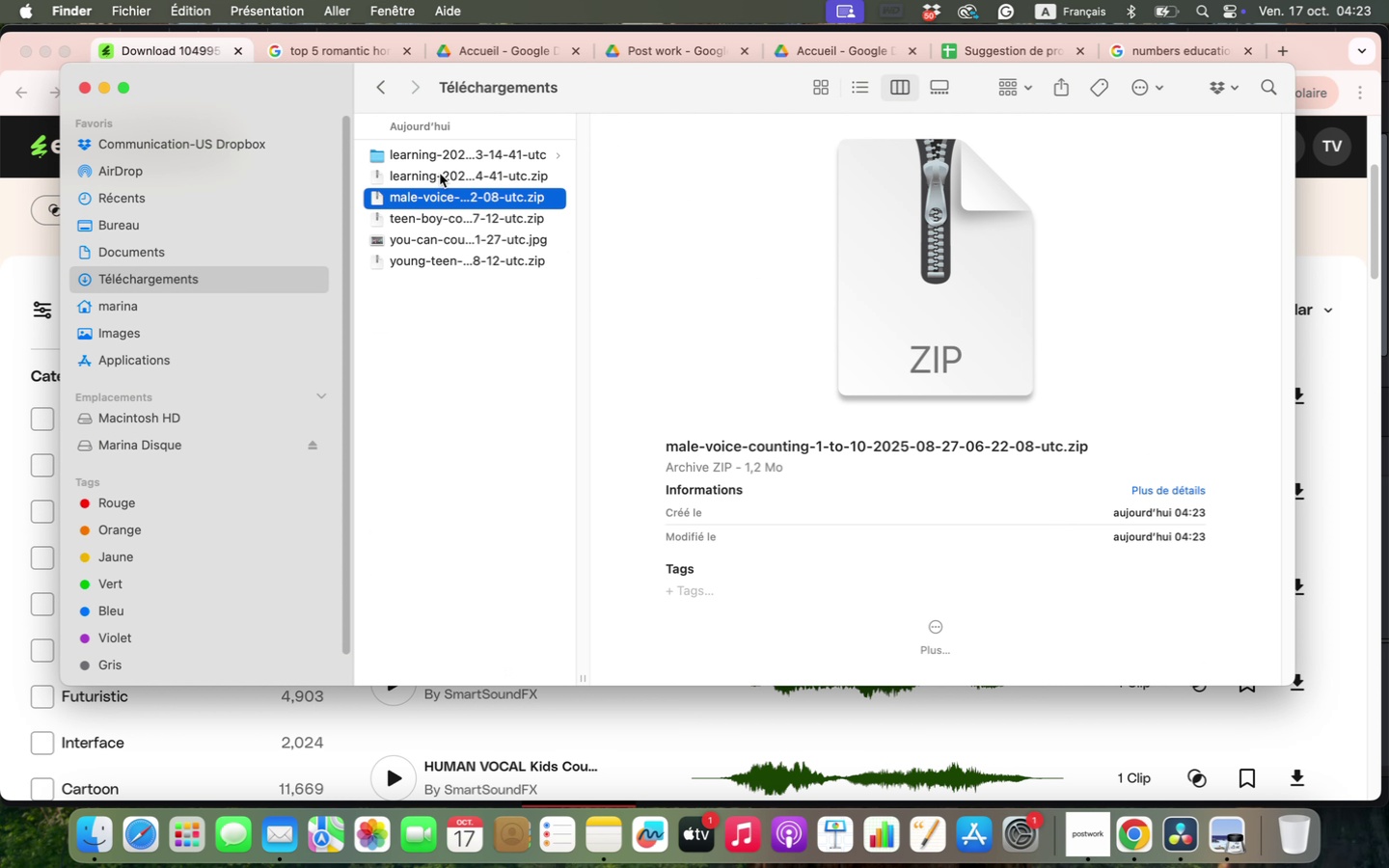 
key(ArrowDown)
 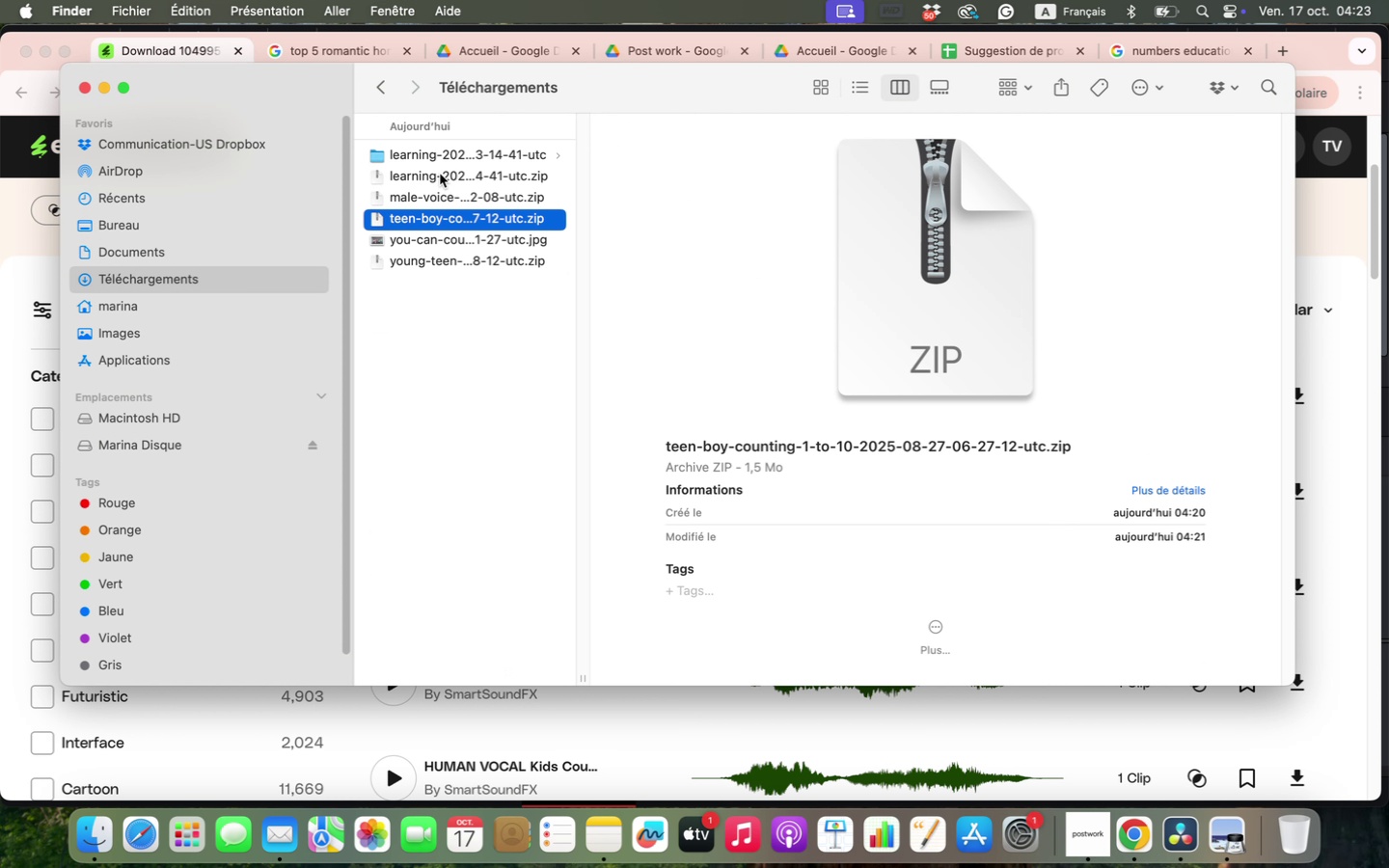 
key(ArrowDown)
 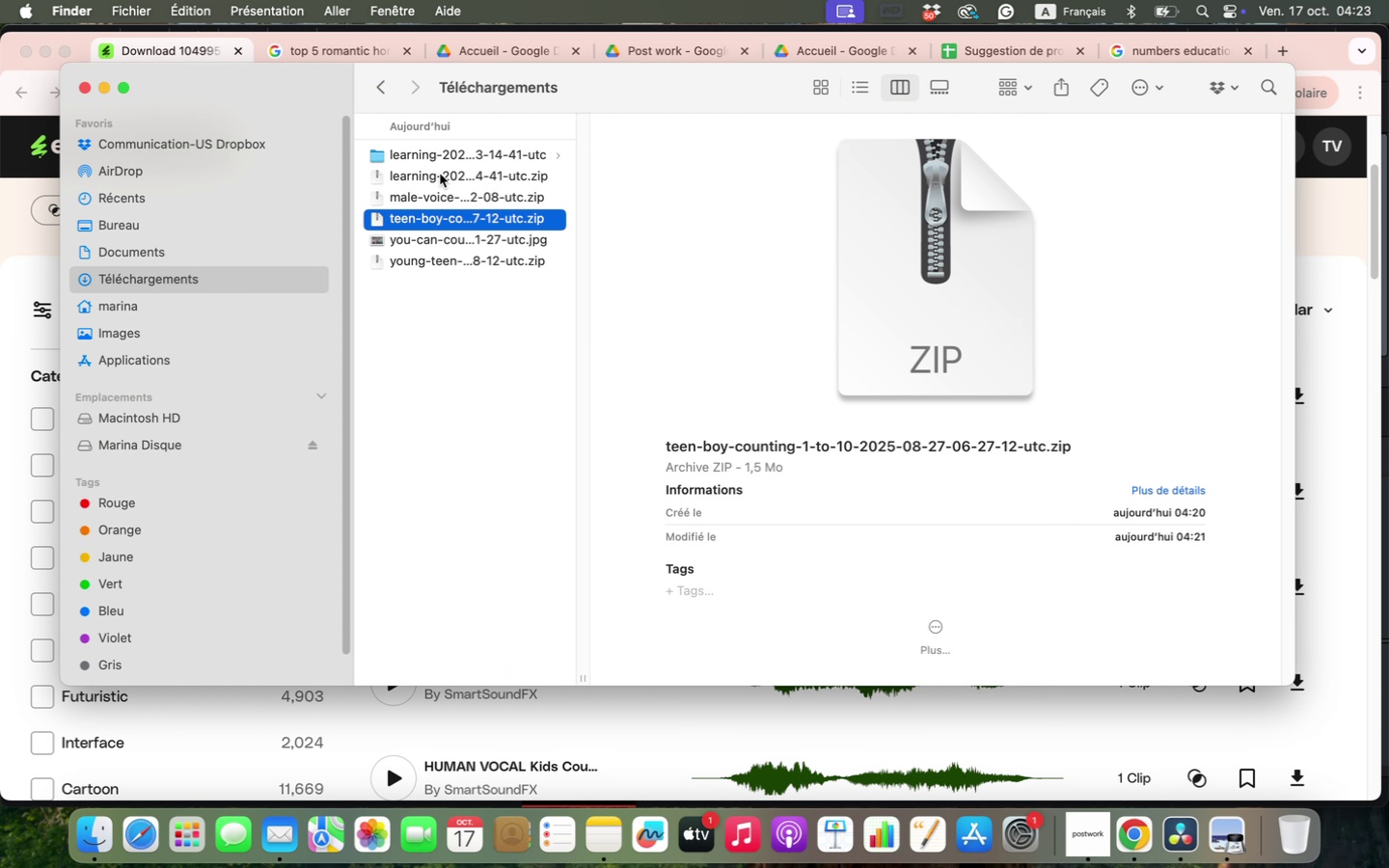 
key(ArrowDown)
 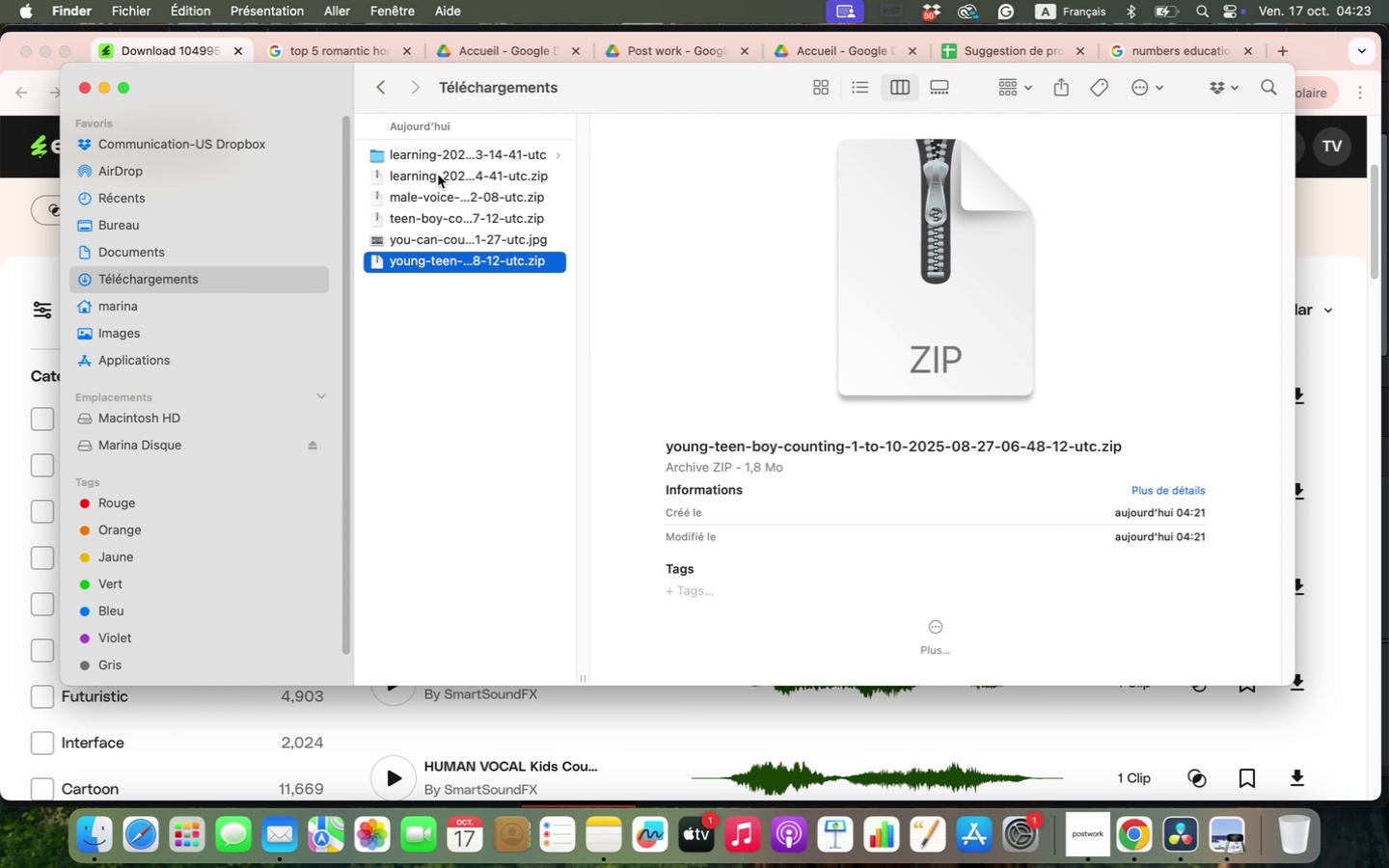 
hold_key(key=CommandLeft, duration=1.03)
left_click([422, 200])
 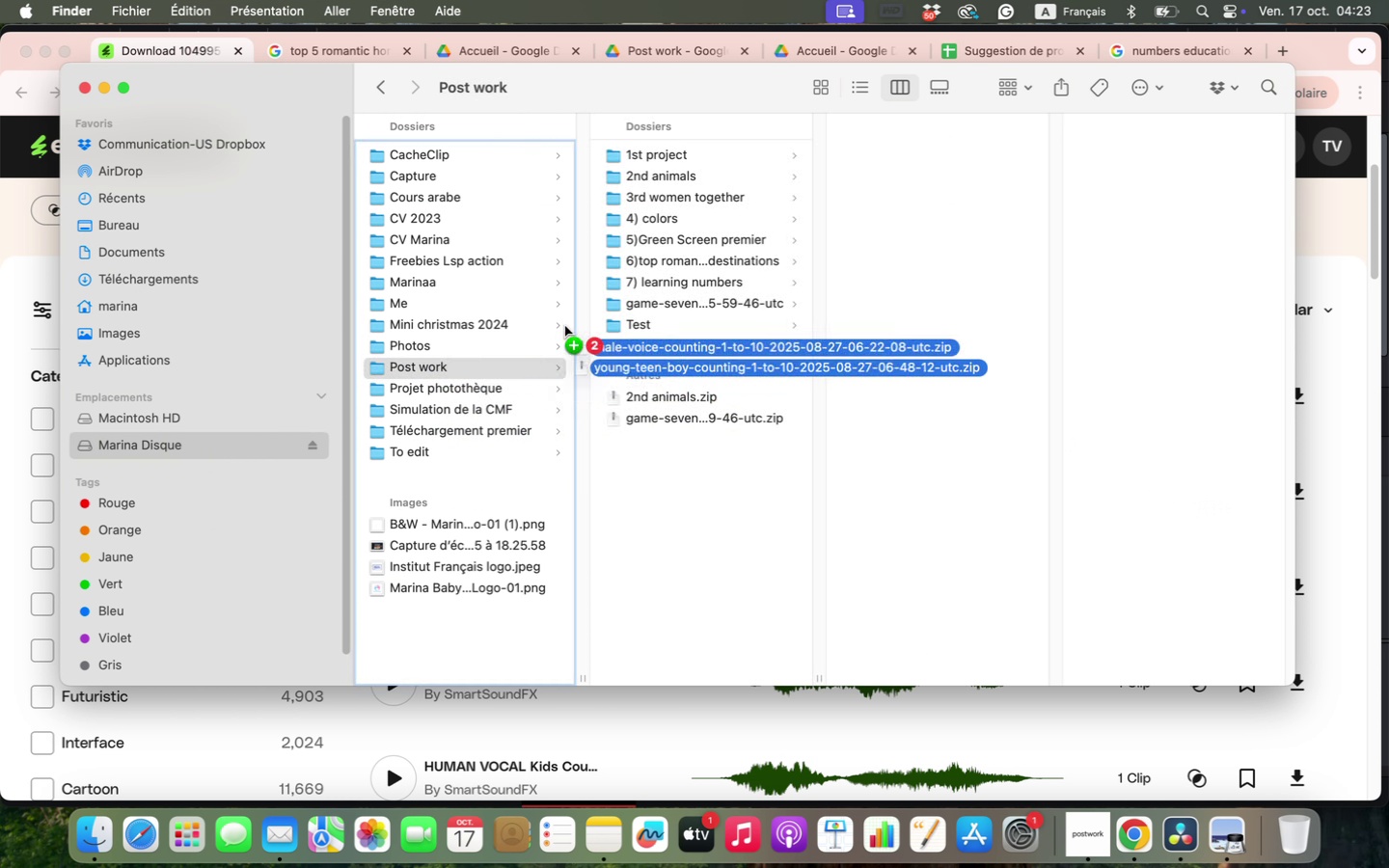 
left_click_drag(start_coordinate=[426, 194], to_coordinate=[925, 281])
 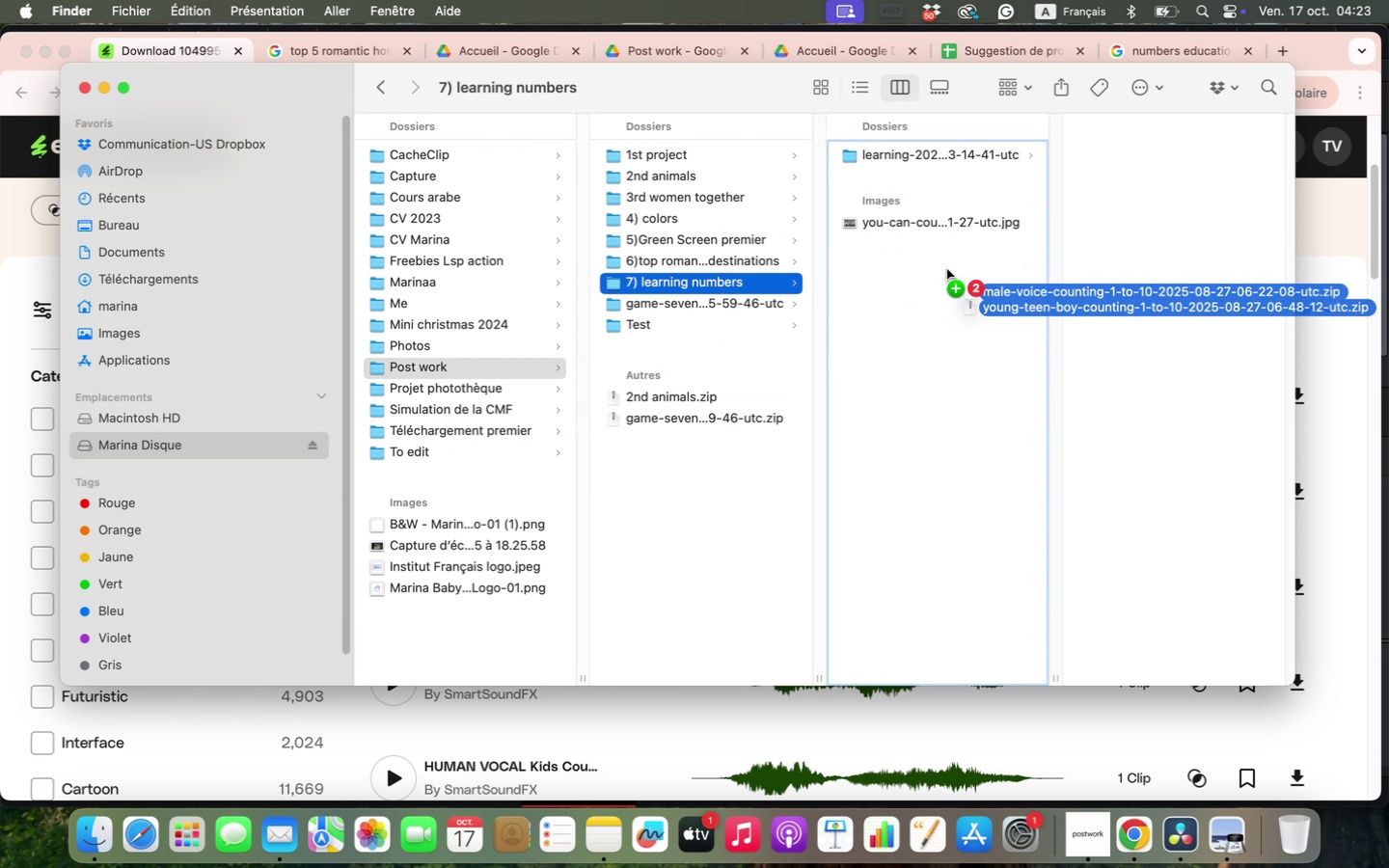 
right_click([916, 345])
 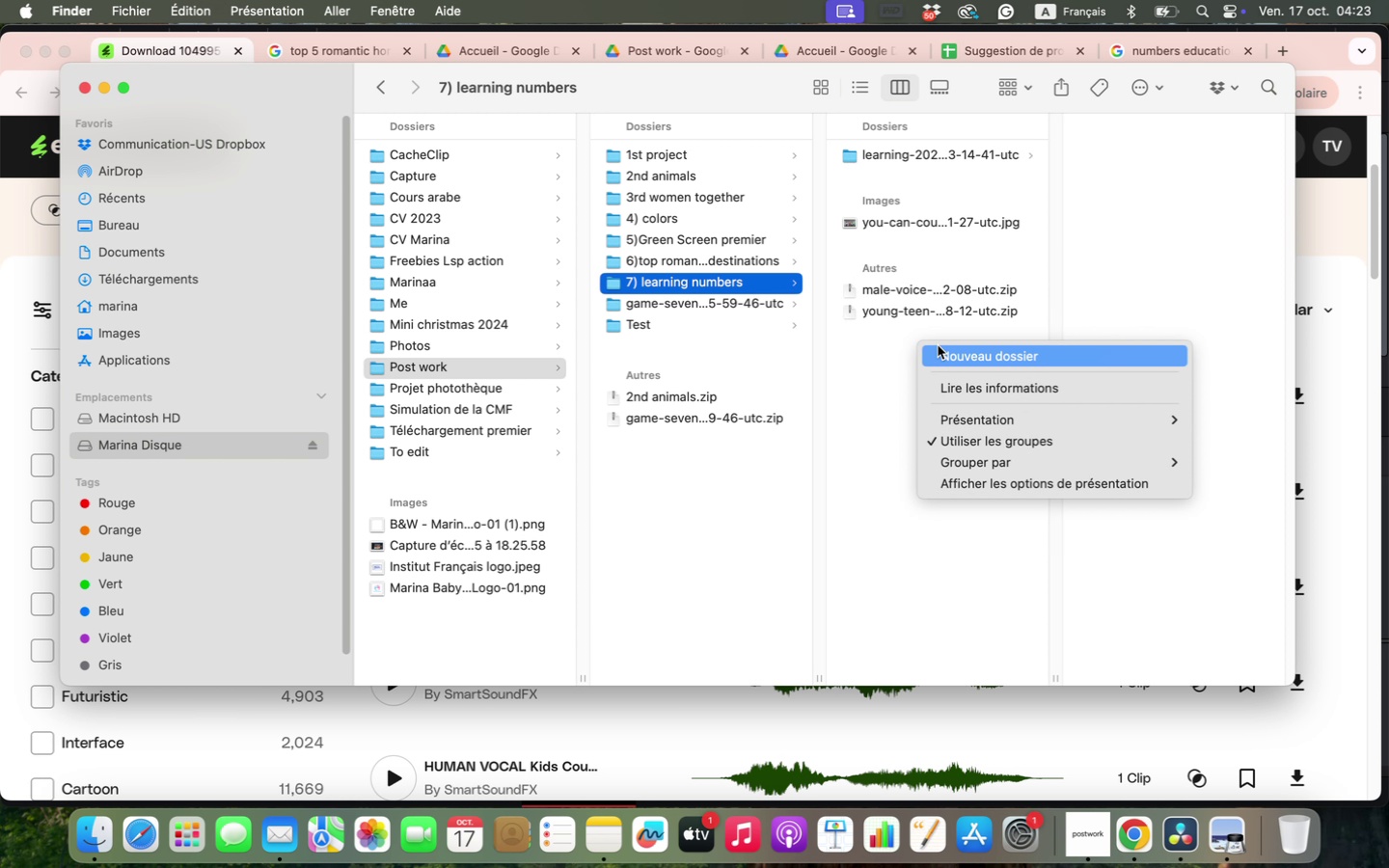 
left_click([938, 345])
 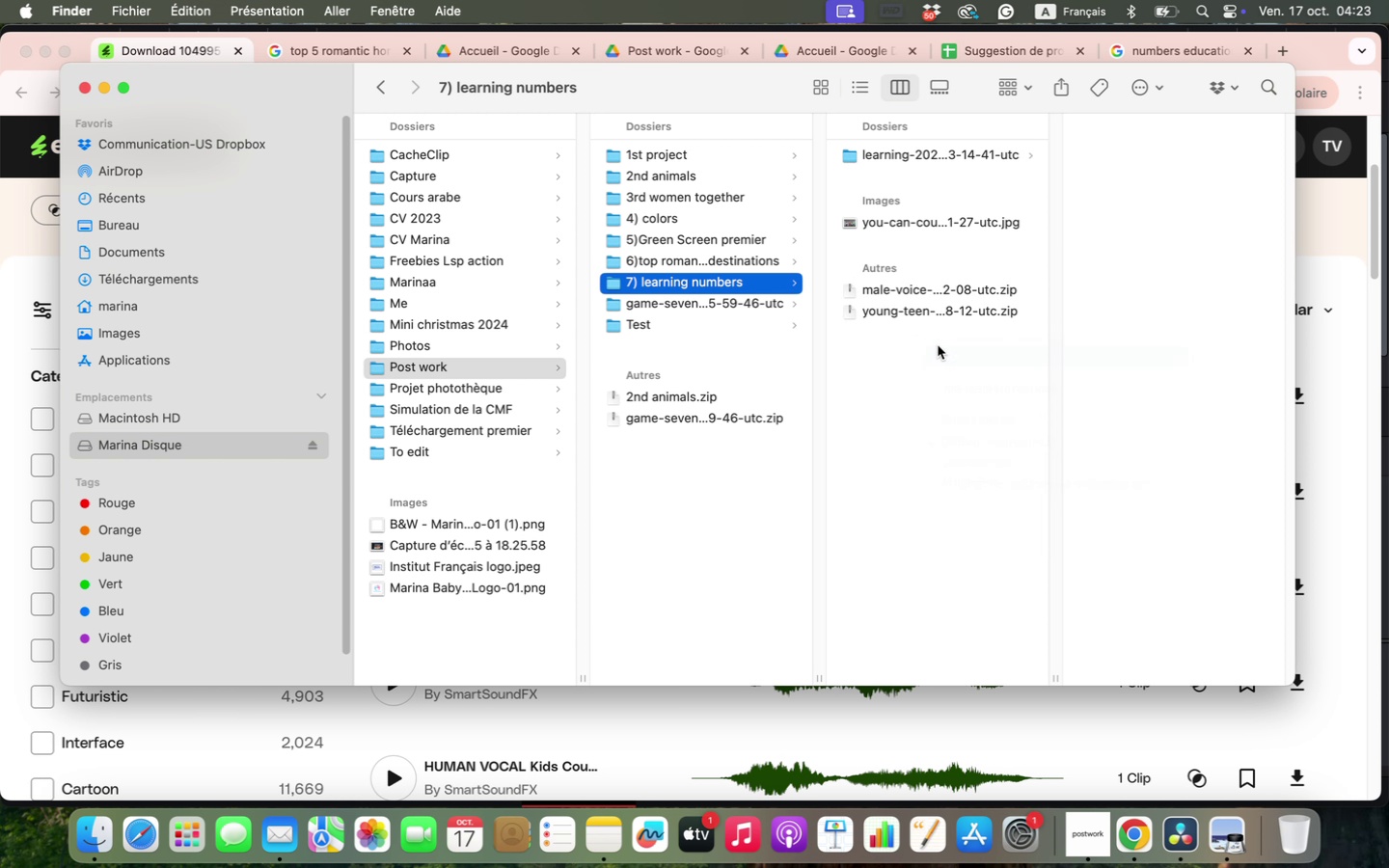 
type(sounds)
 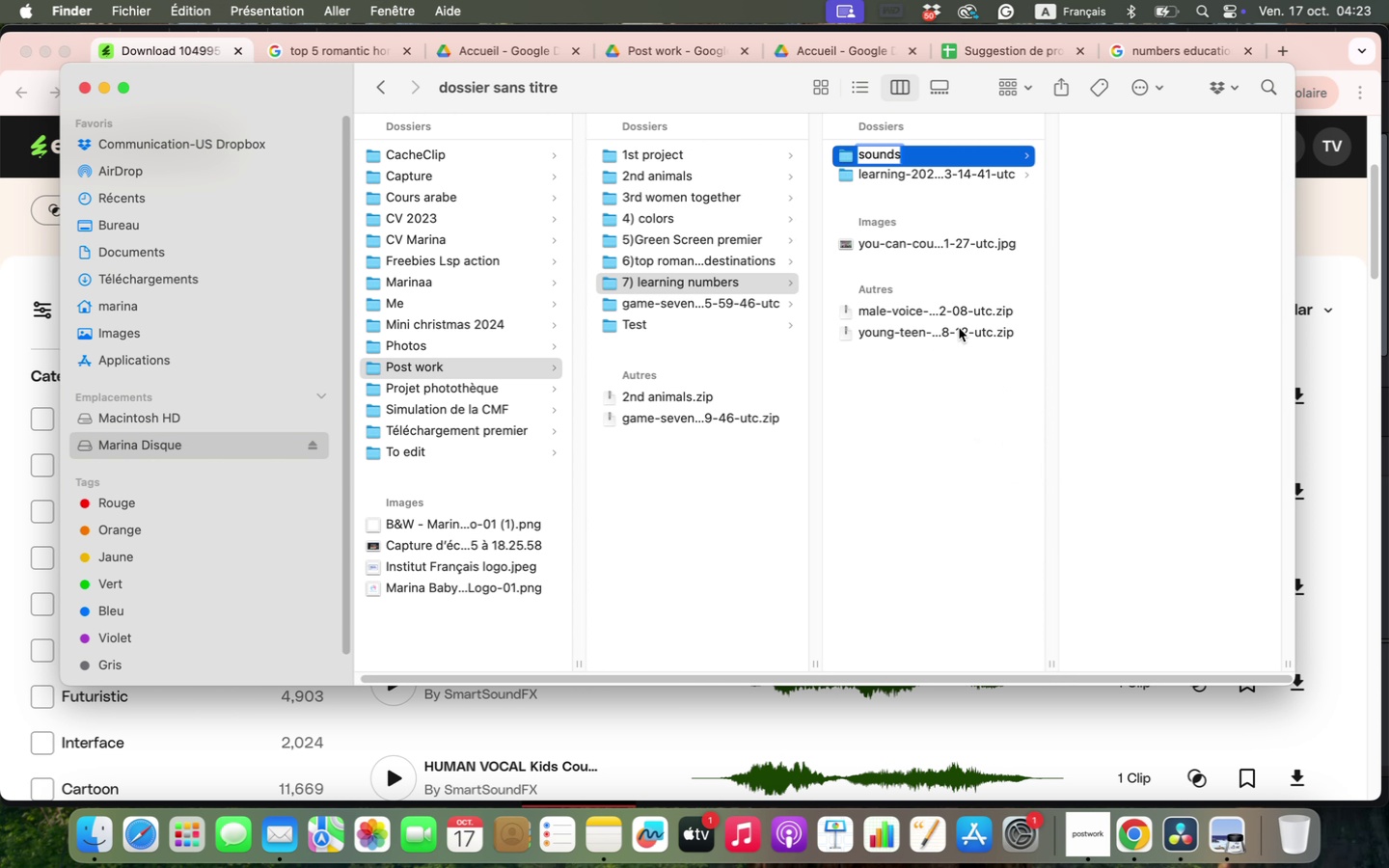 
left_click([968, 366])
 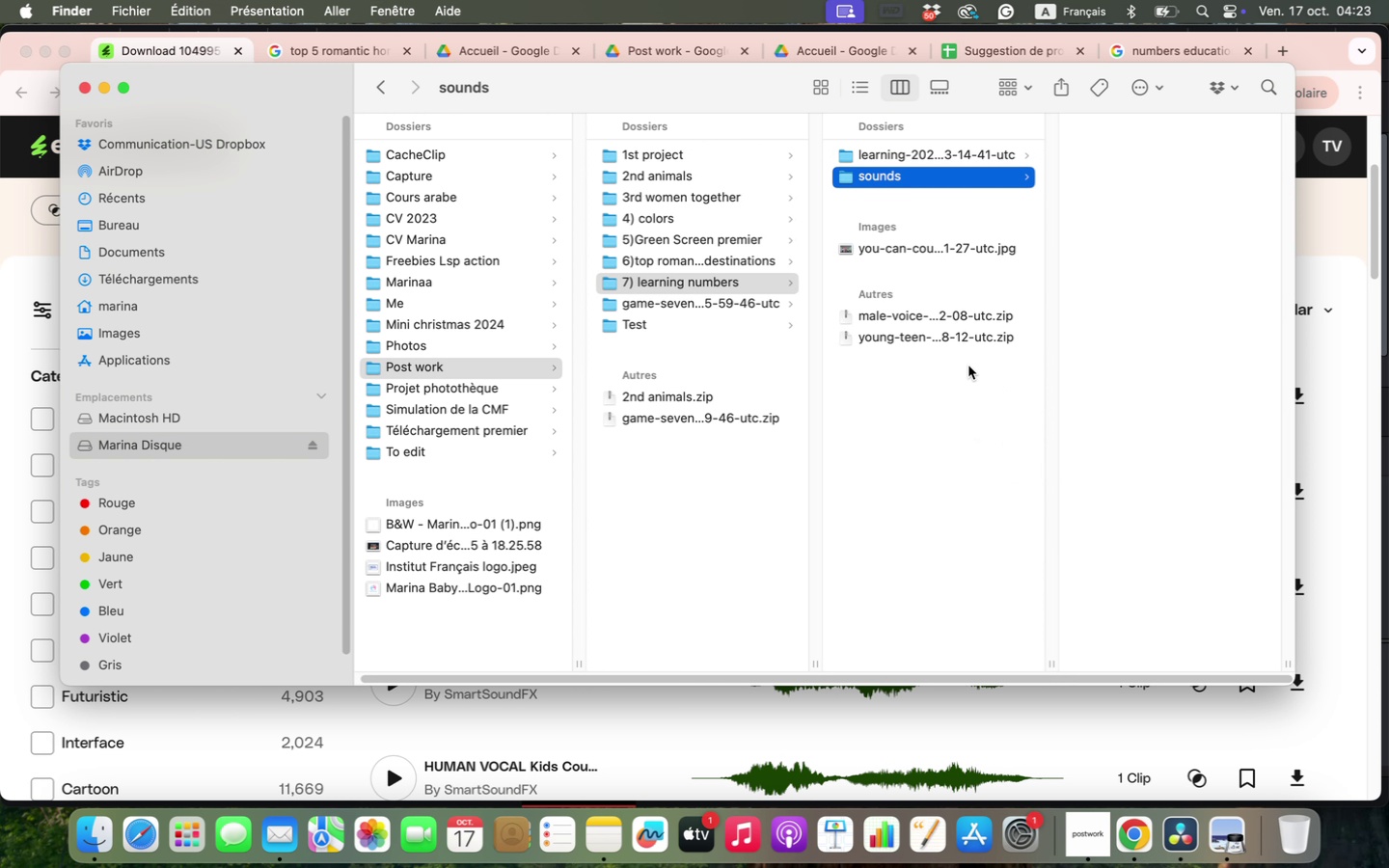 
left_click([953, 341])
 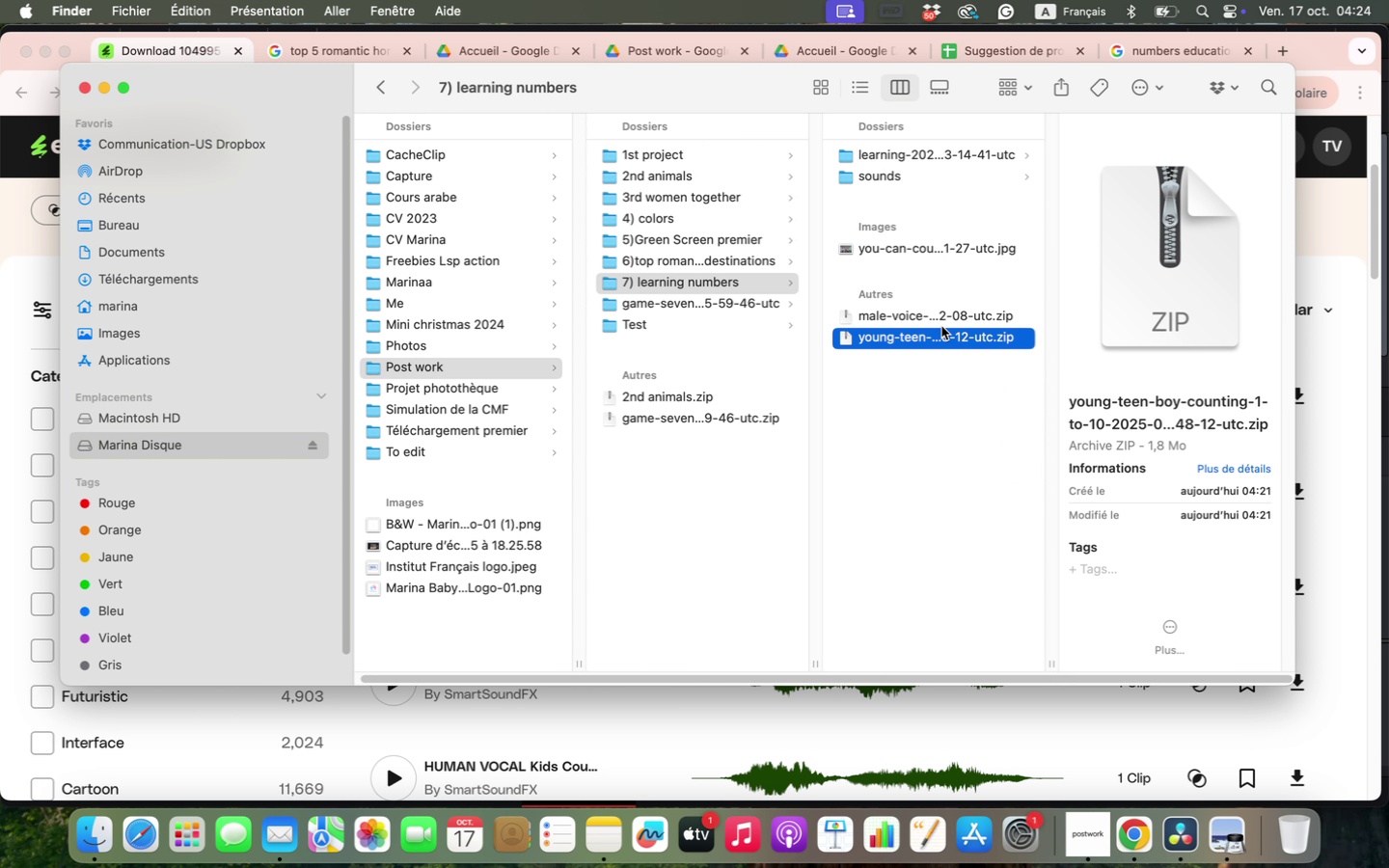 
key(Meta+CommandLeft)
 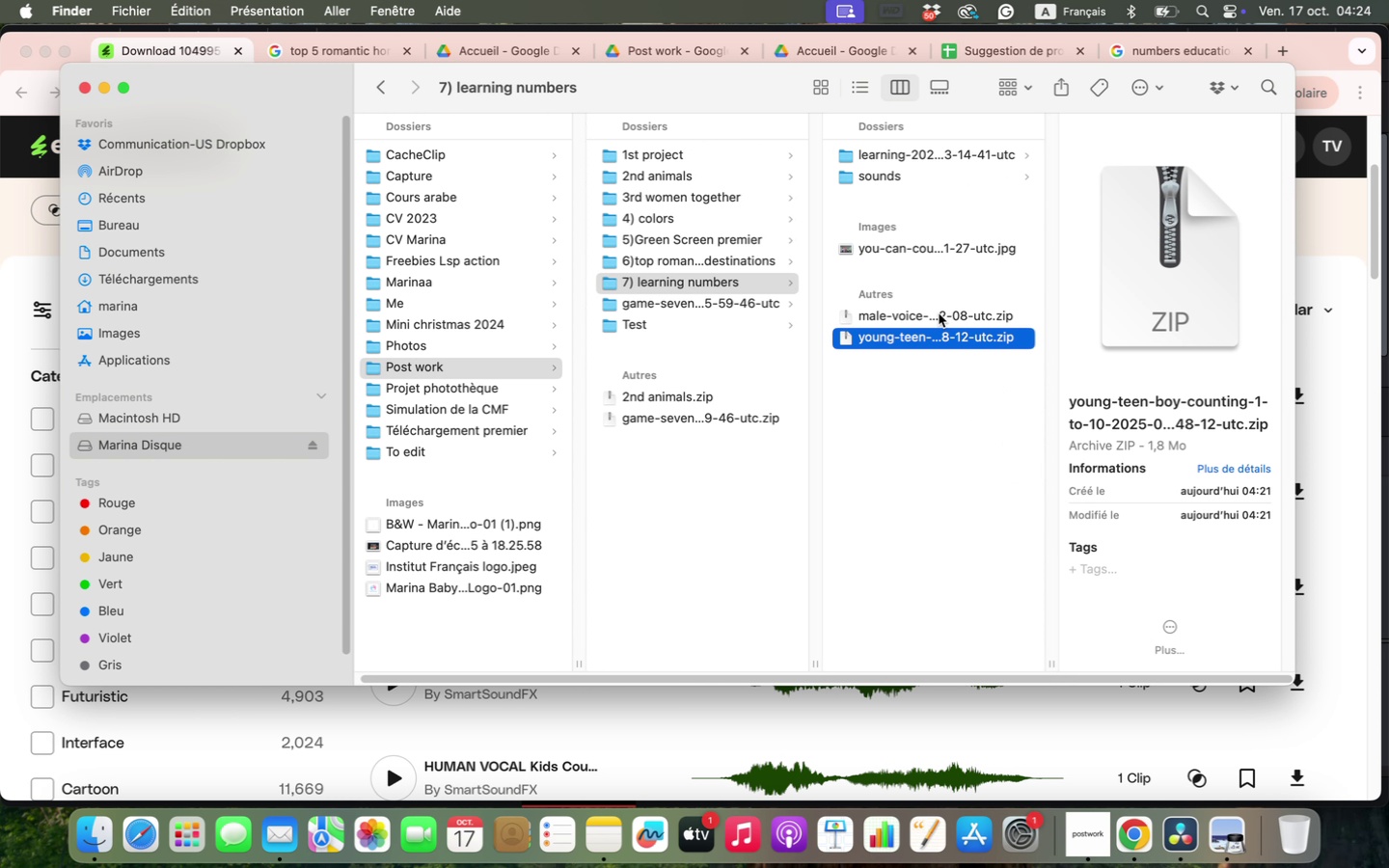 
hold_key(key=CommandLeft, duration=0.87)
left_click([939, 313])
 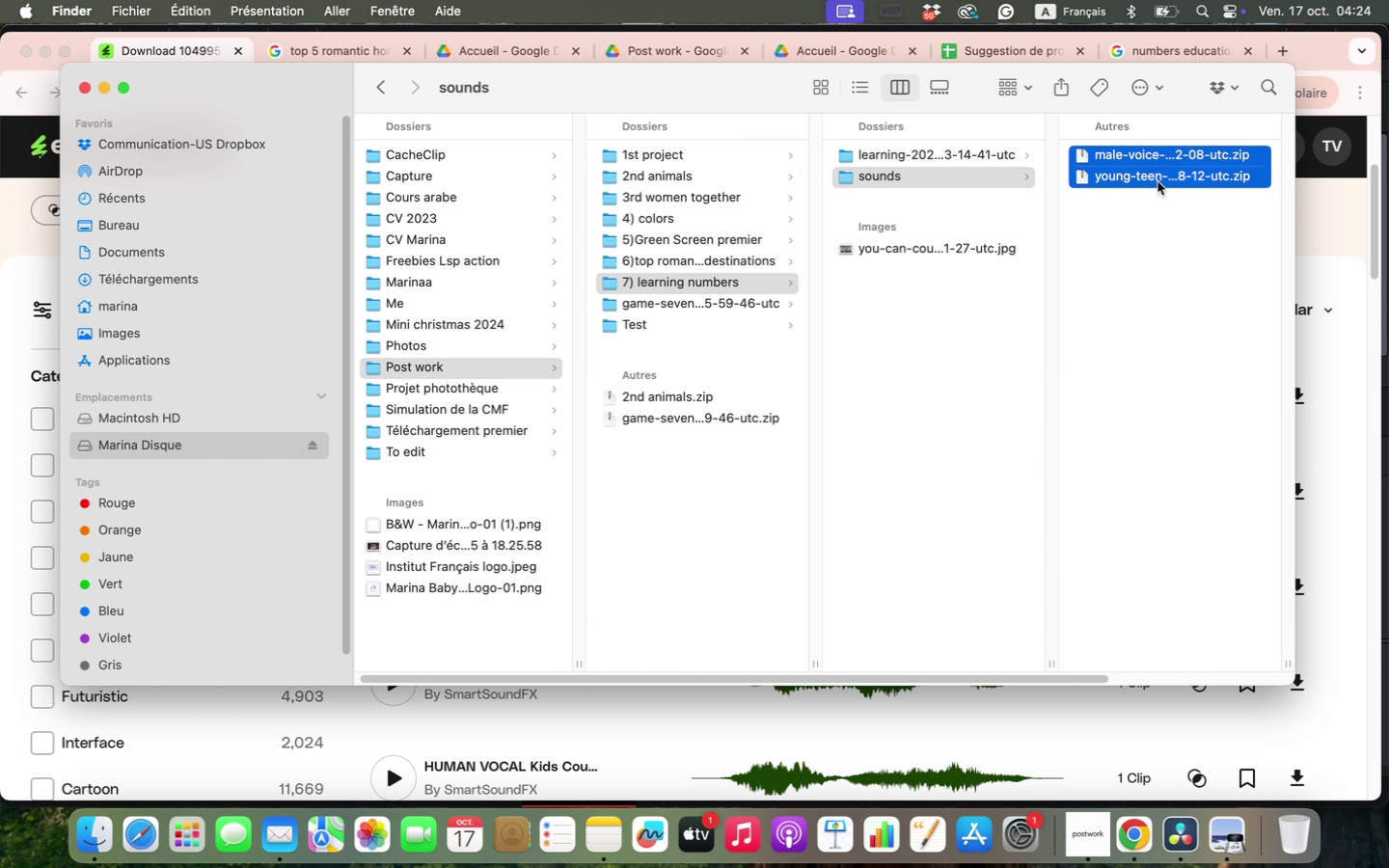 
left_click_drag(start_coordinate=[904, 315], to_coordinate=[881, 175])
 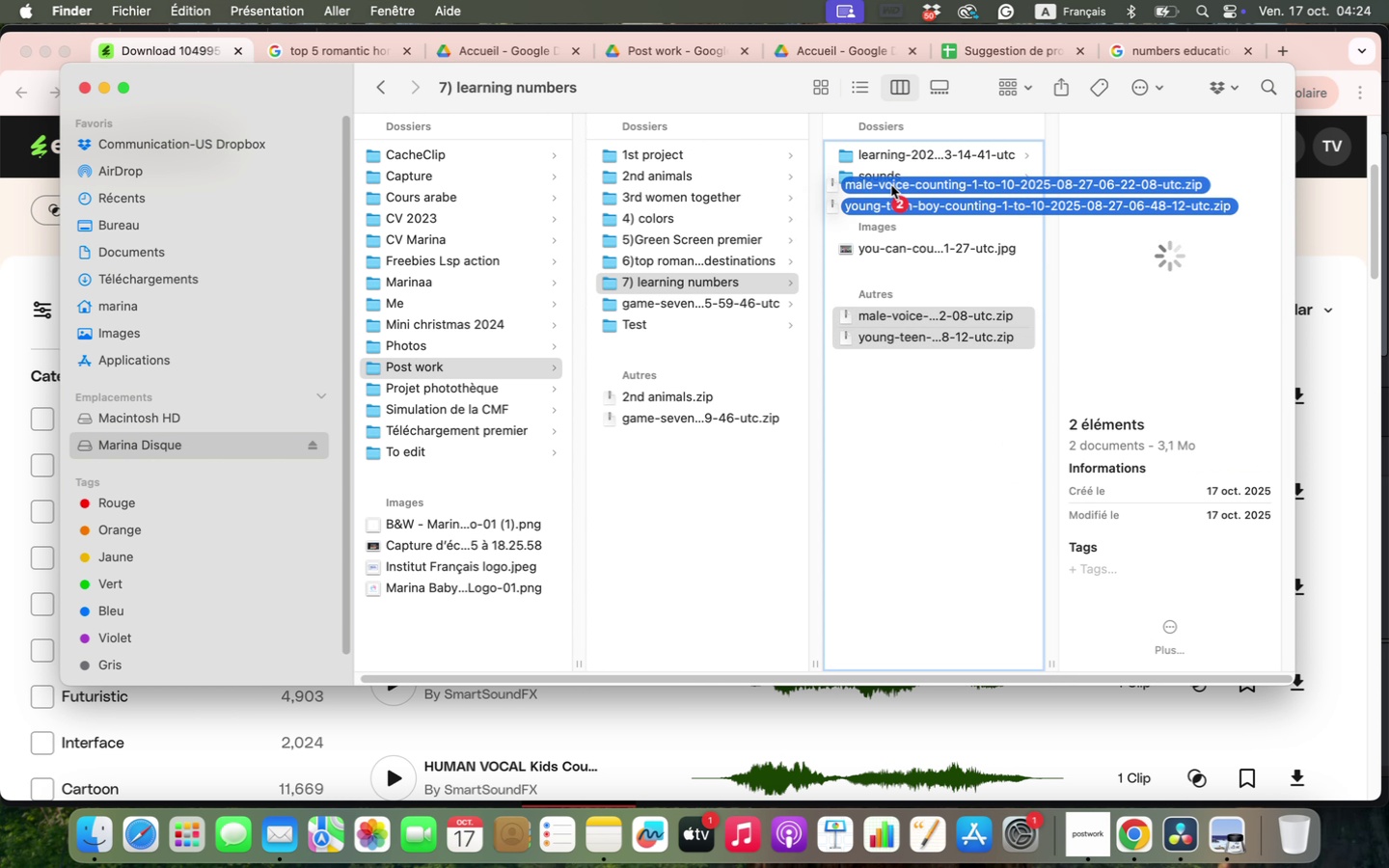 
double_click([1145, 176])
 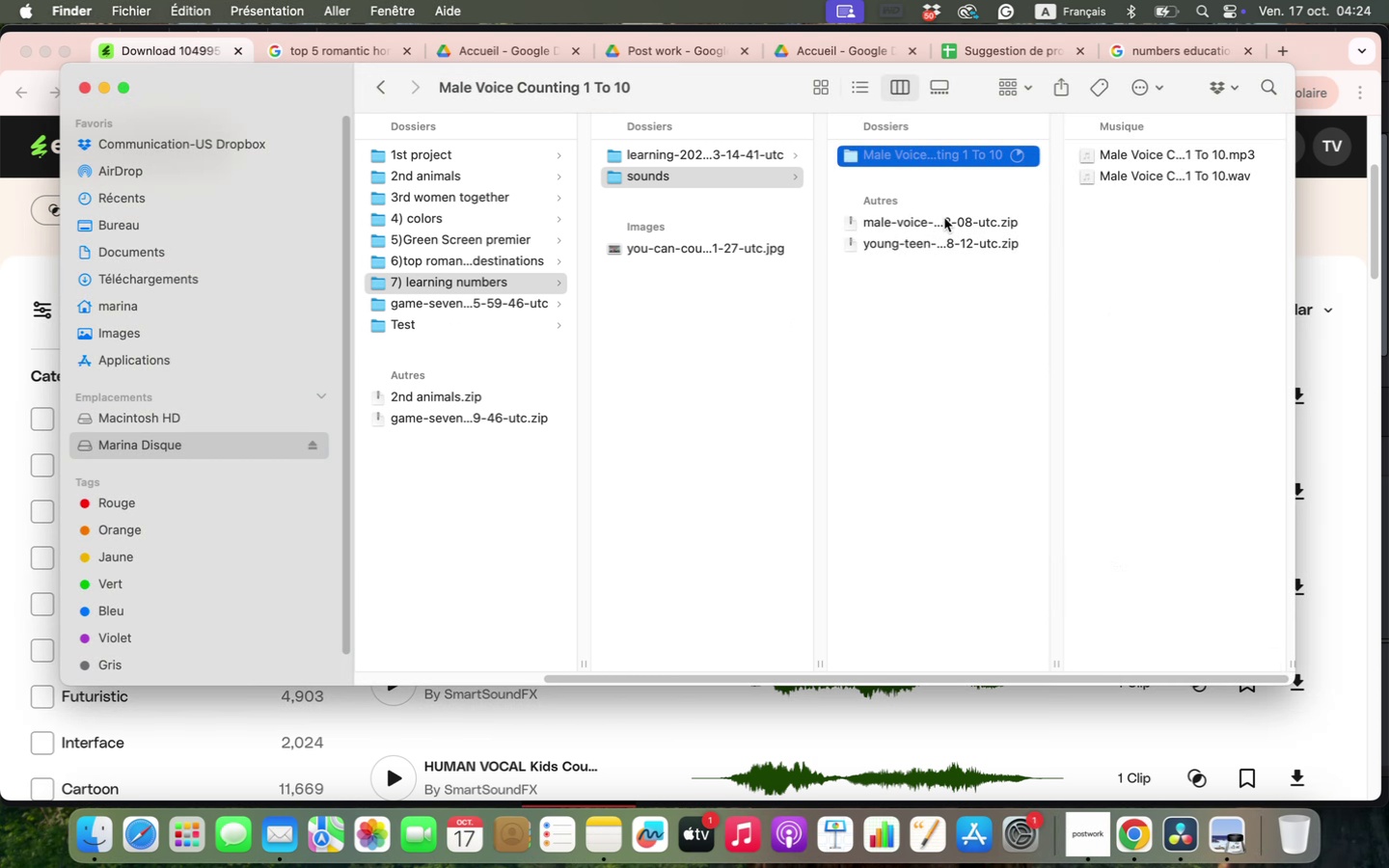 
left_click([932, 227])
 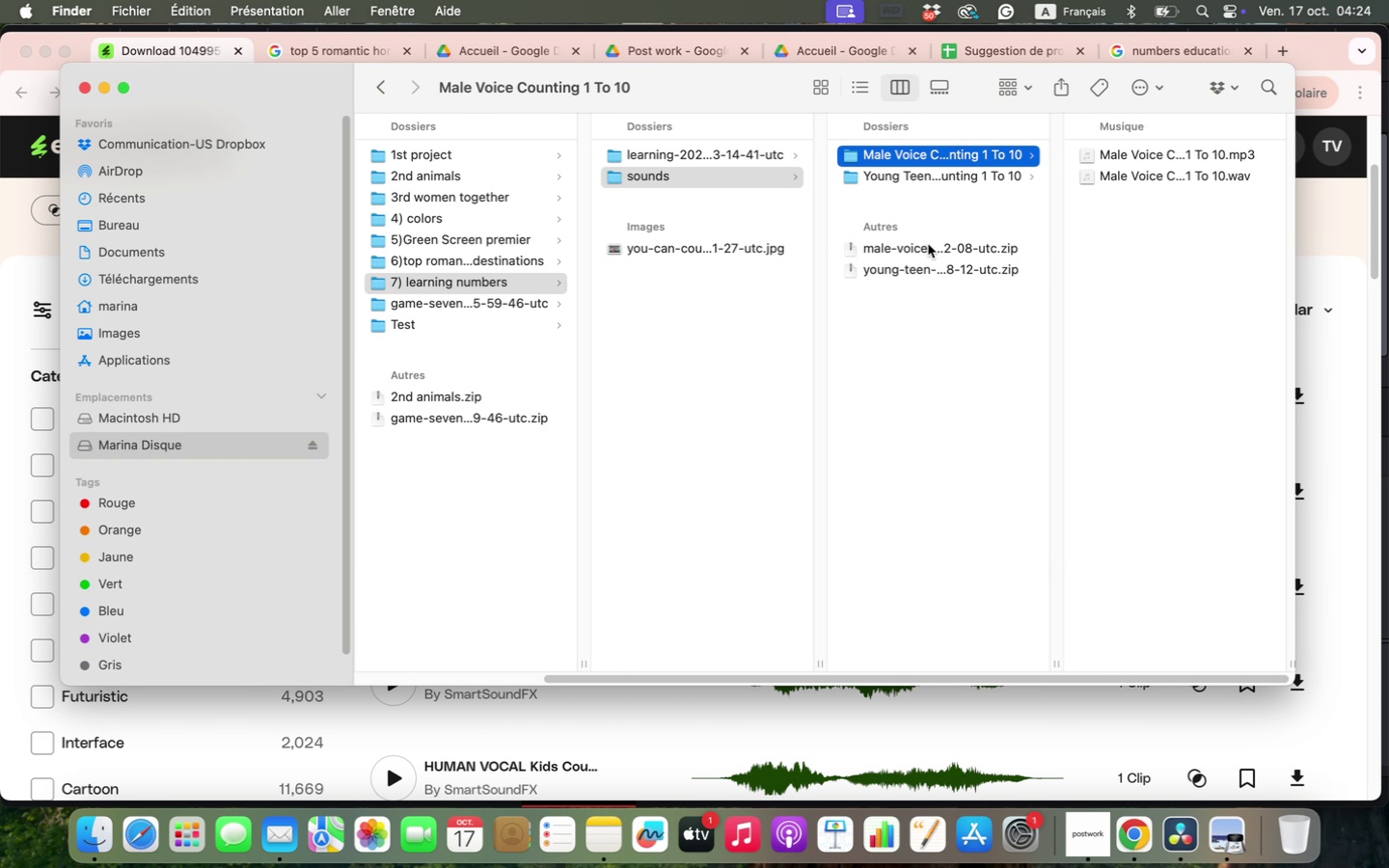 
left_click([928, 244])
 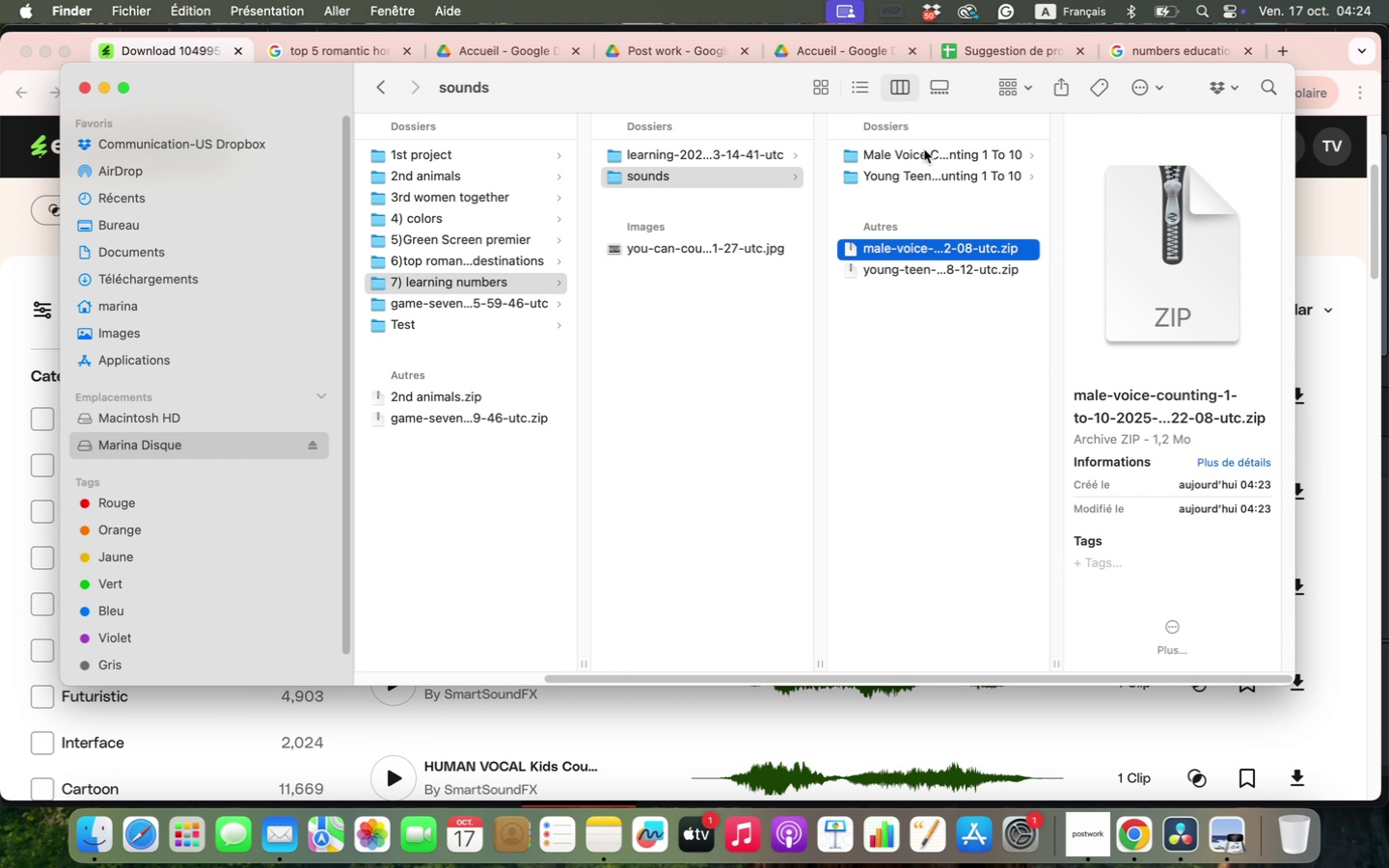 
left_click([924, 148])
 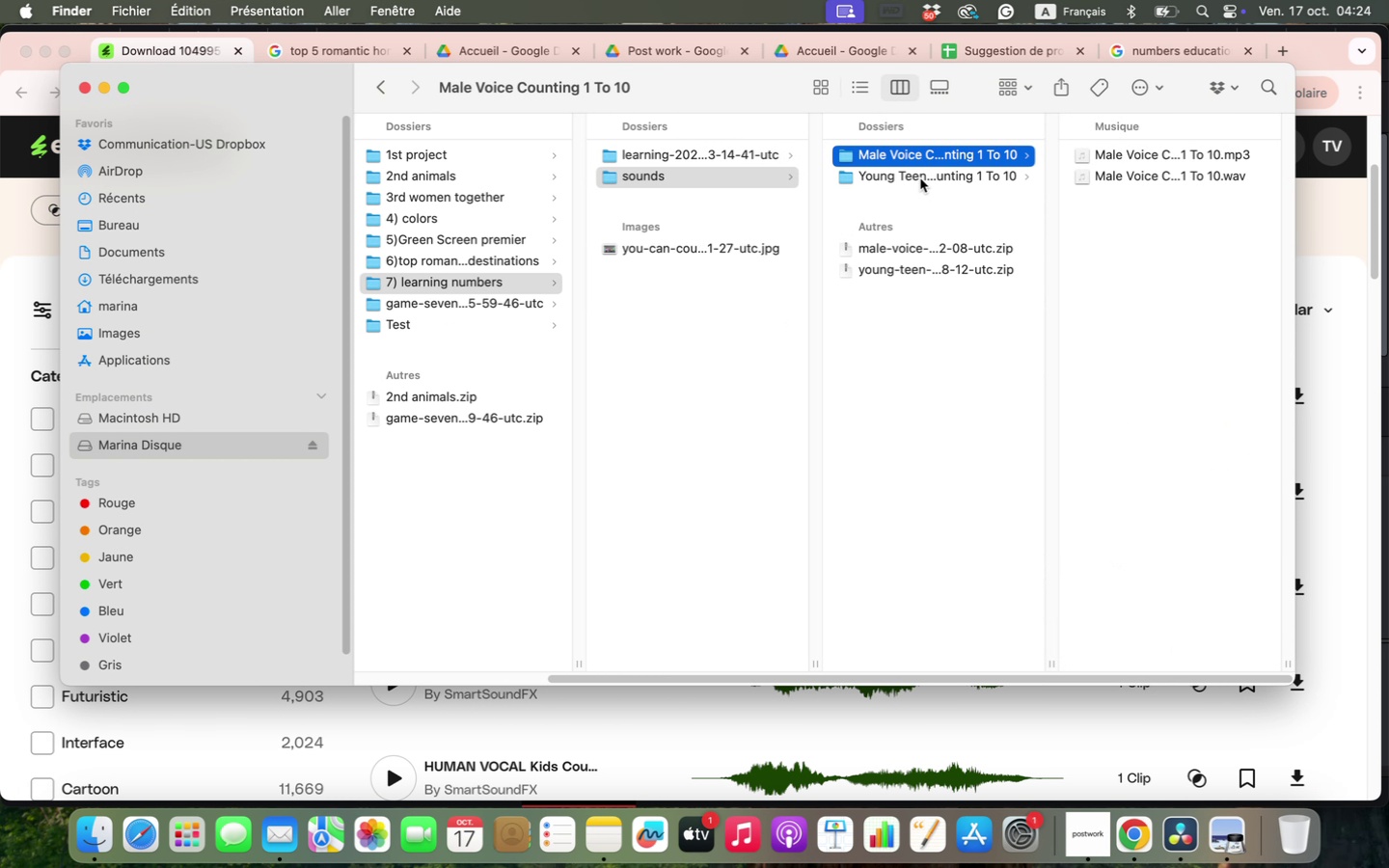 
left_click([920, 178])
 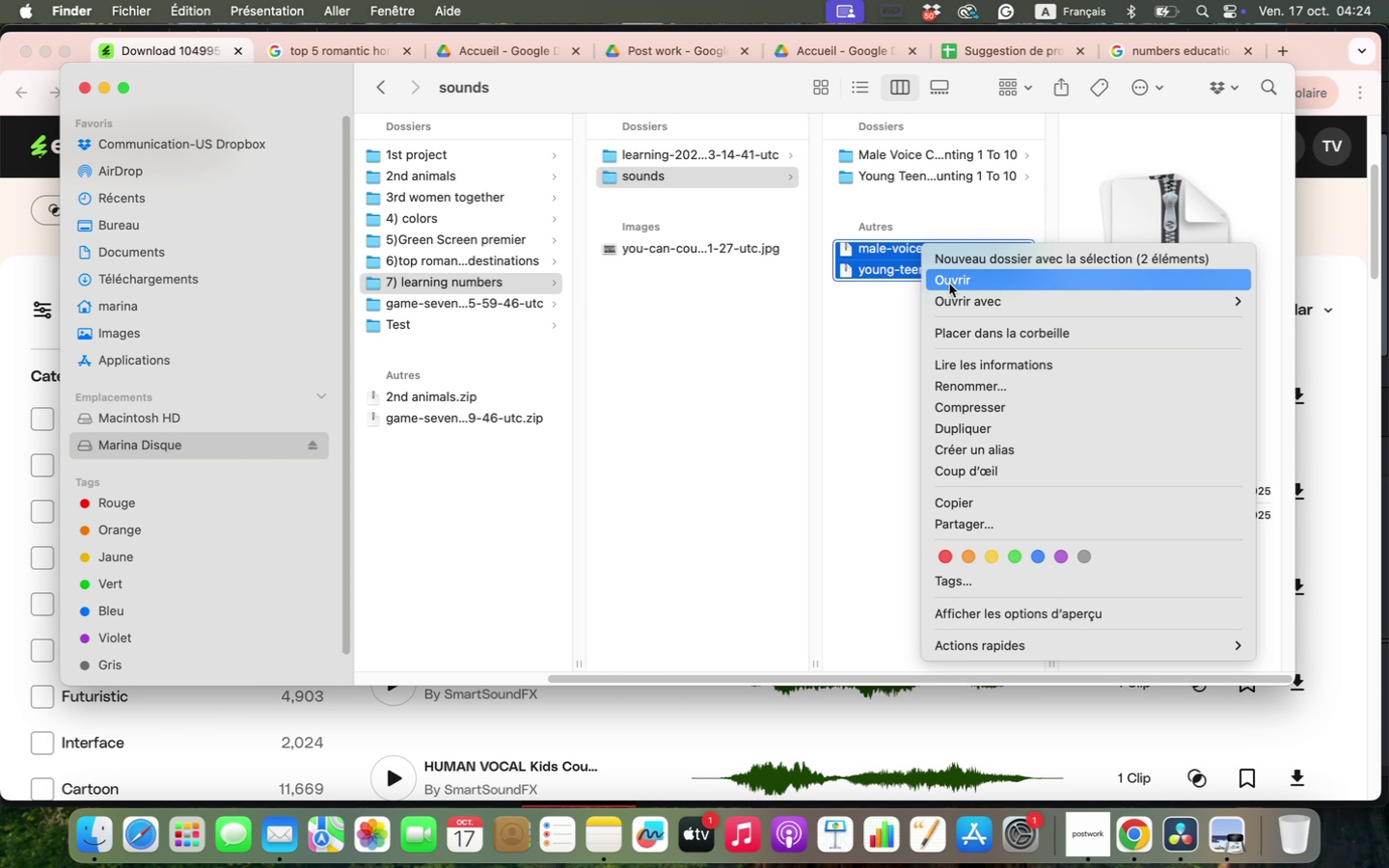 
left_click_drag(start_coordinate=[917, 293], to_coordinate=[920, 248])
 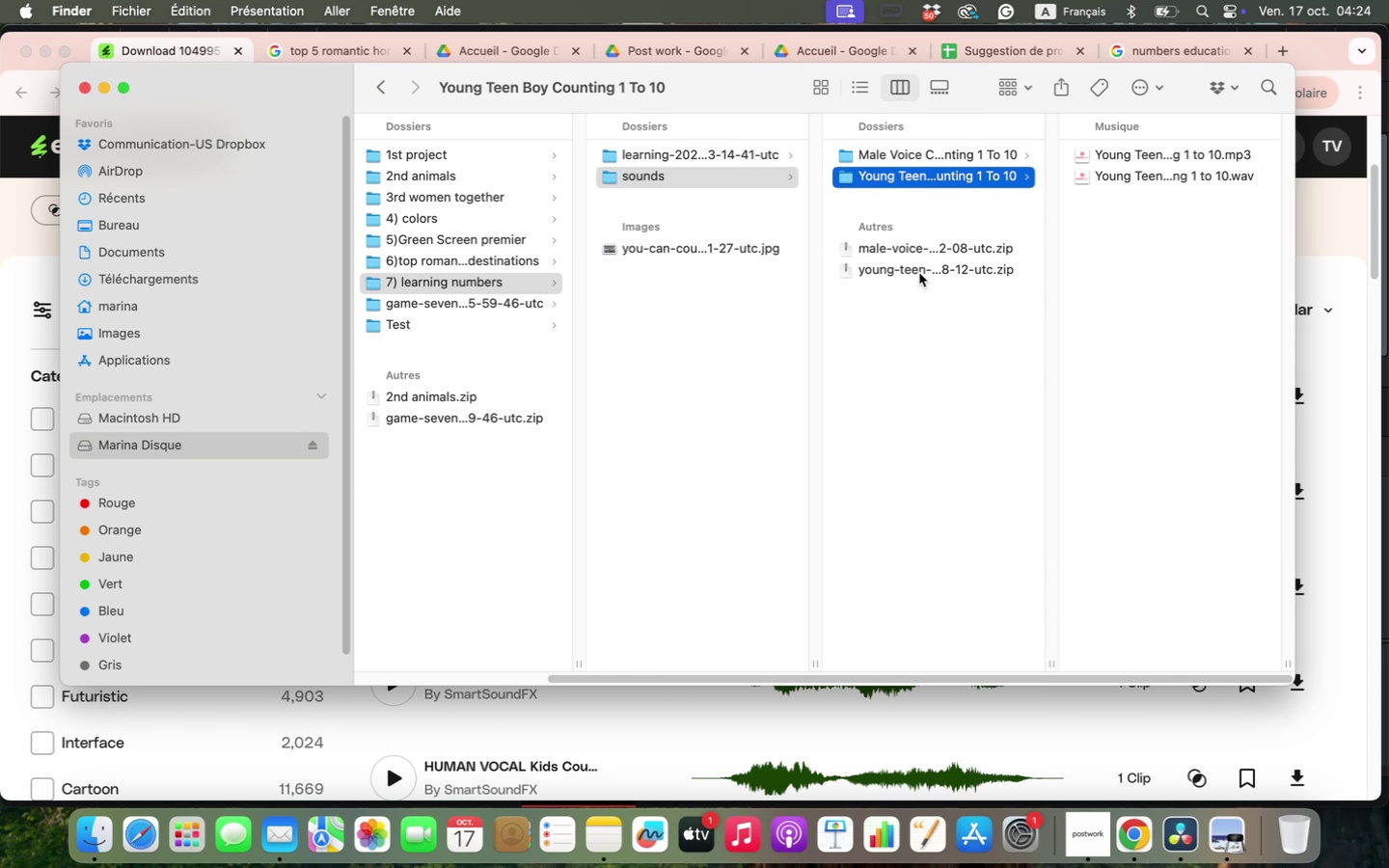 
left_click([969, 330])
 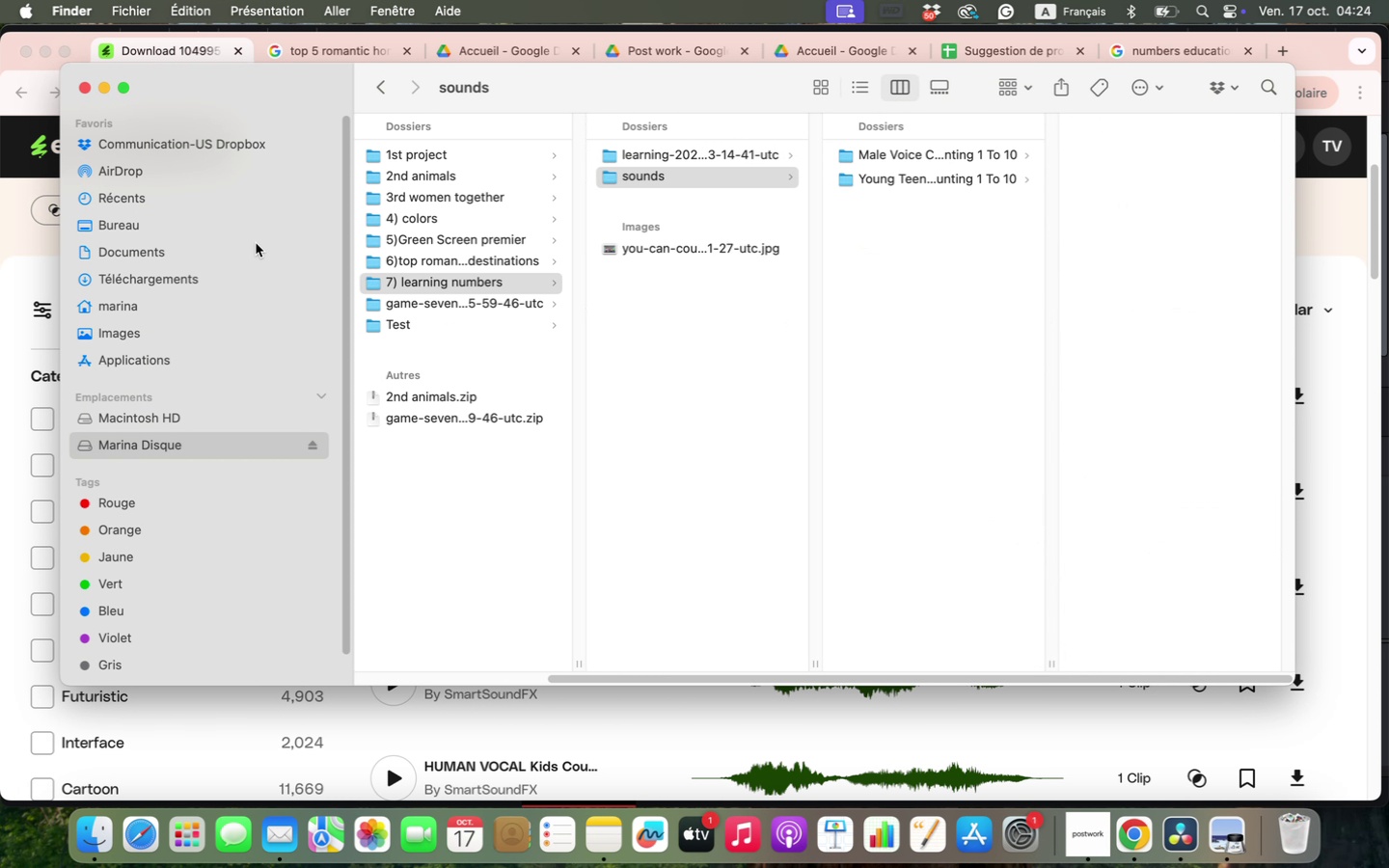 
left_click_drag(start_coordinate=[737, 88], to_coordinate=[761, 335])
 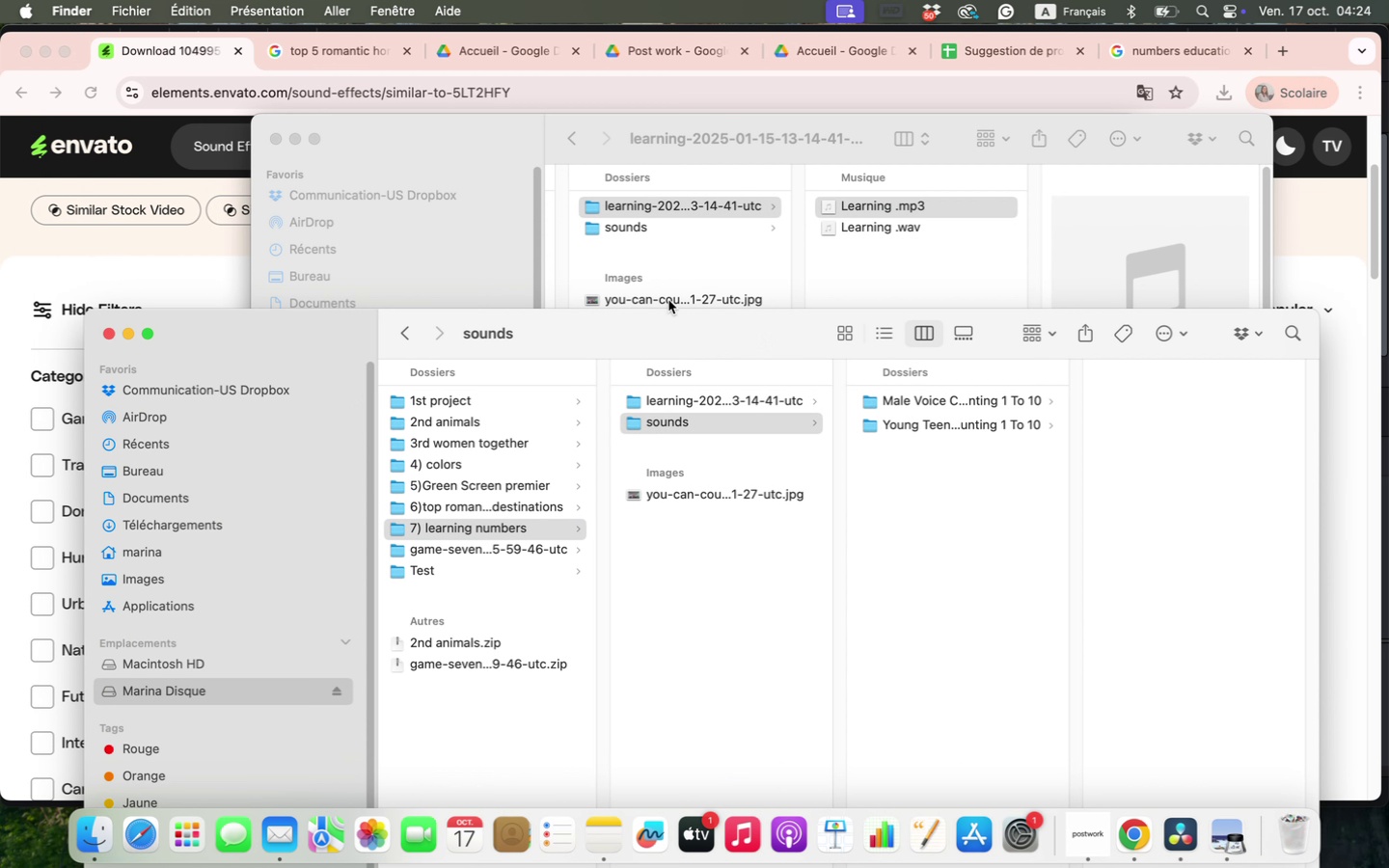 
left_click([459, 209])
 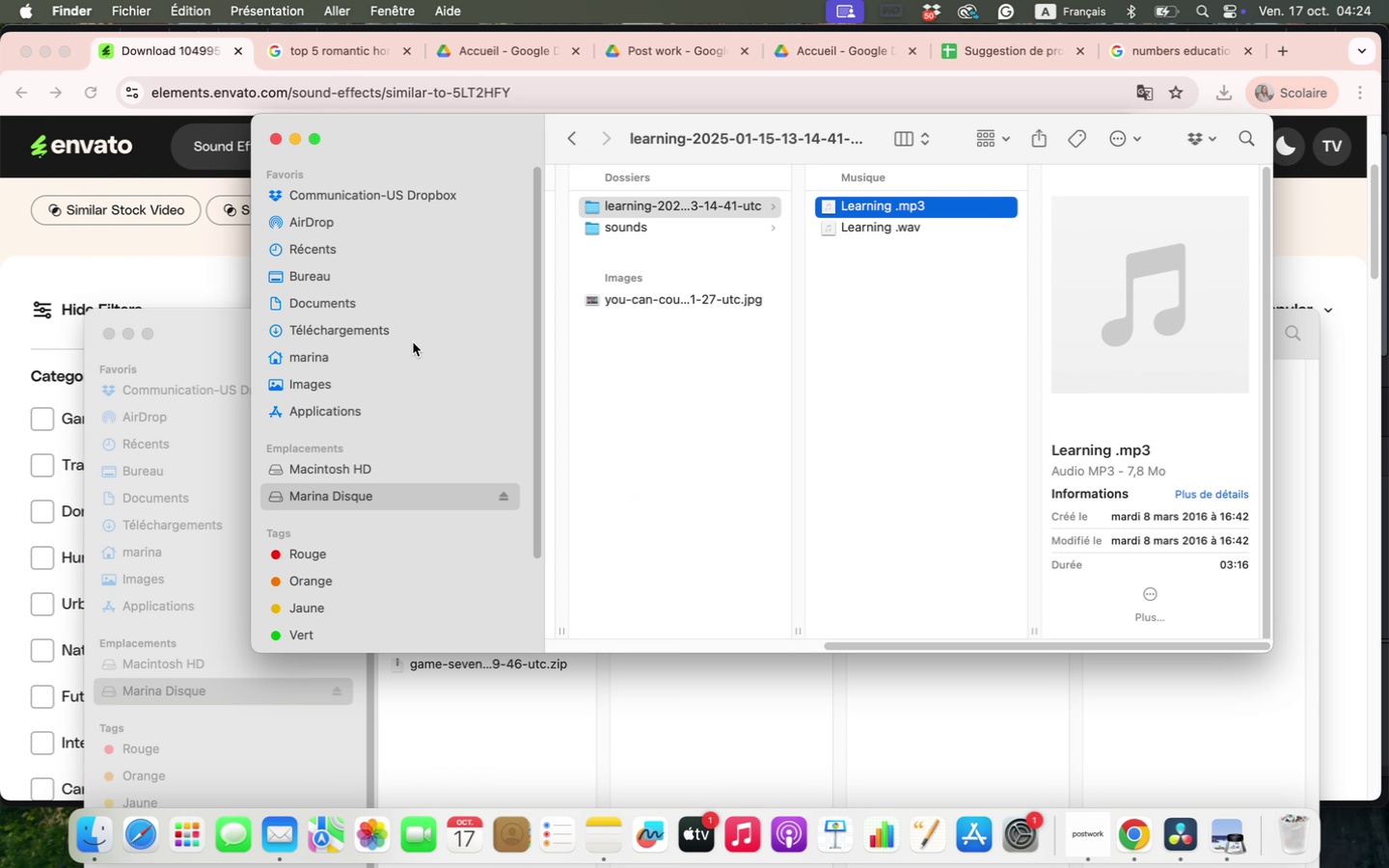 
left_click([380, 323])
 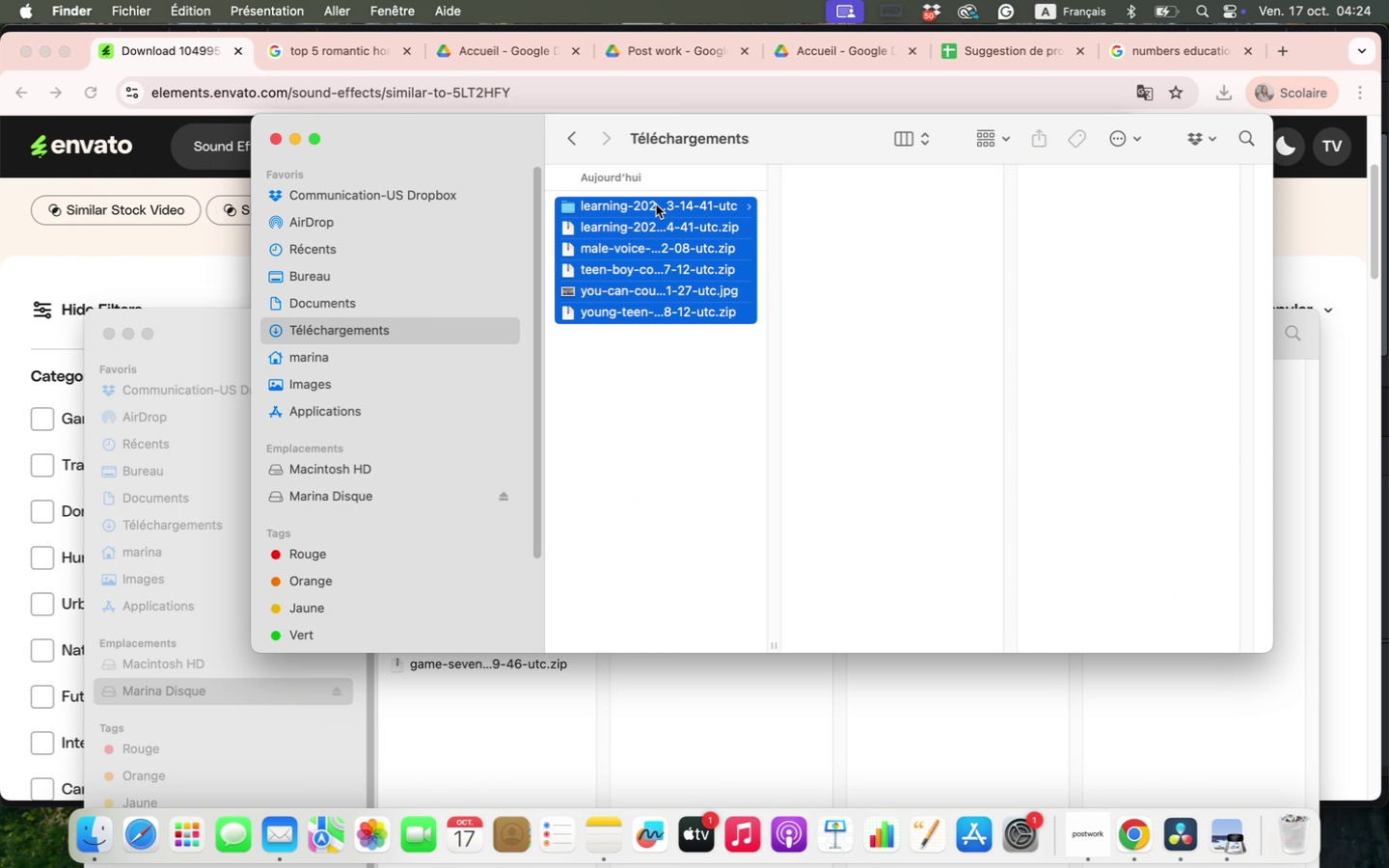 
left_click_drag(start_coordinate=[624, 355], to_coordinate=[656, 204])
 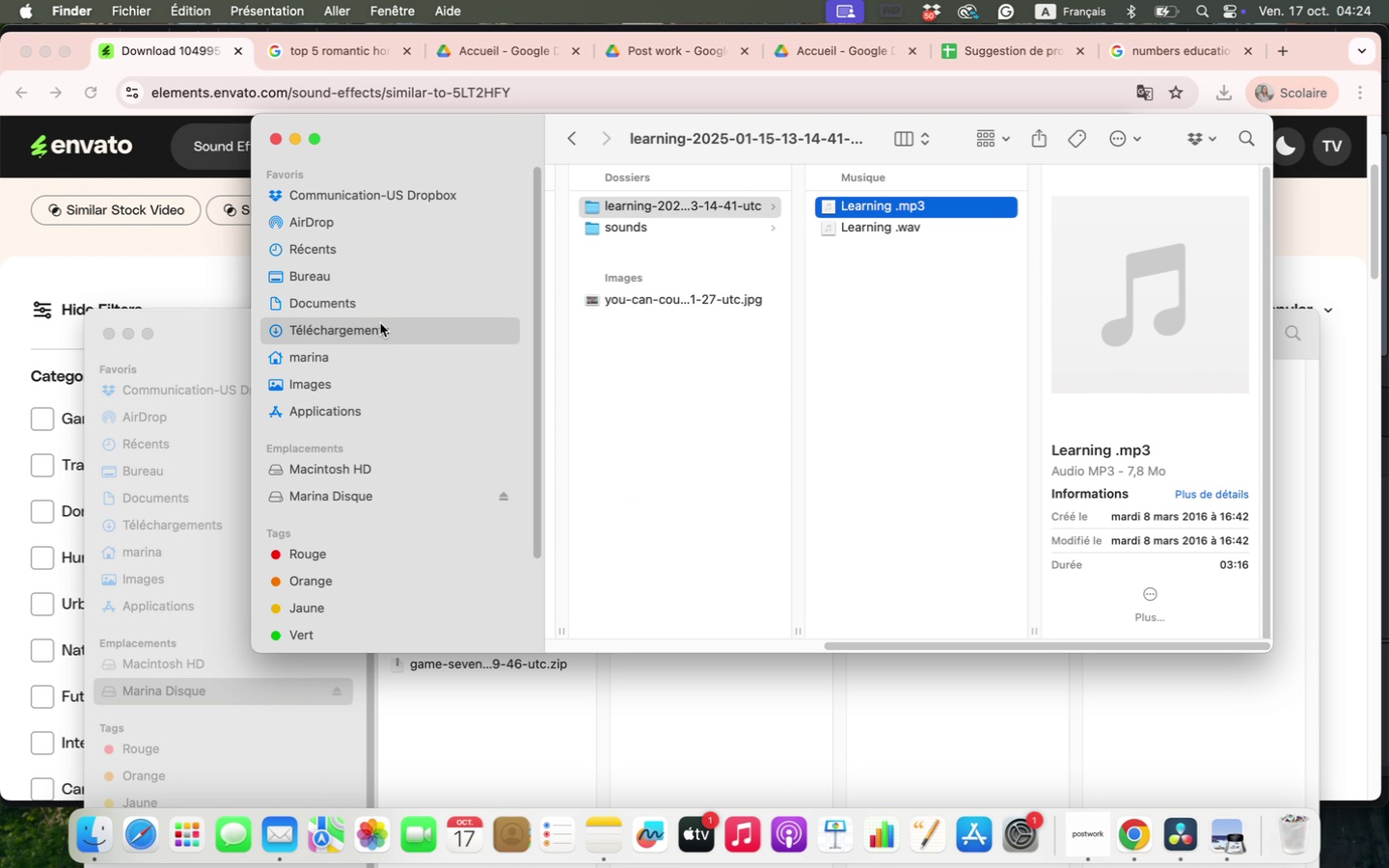 
right_click([628, 228])
 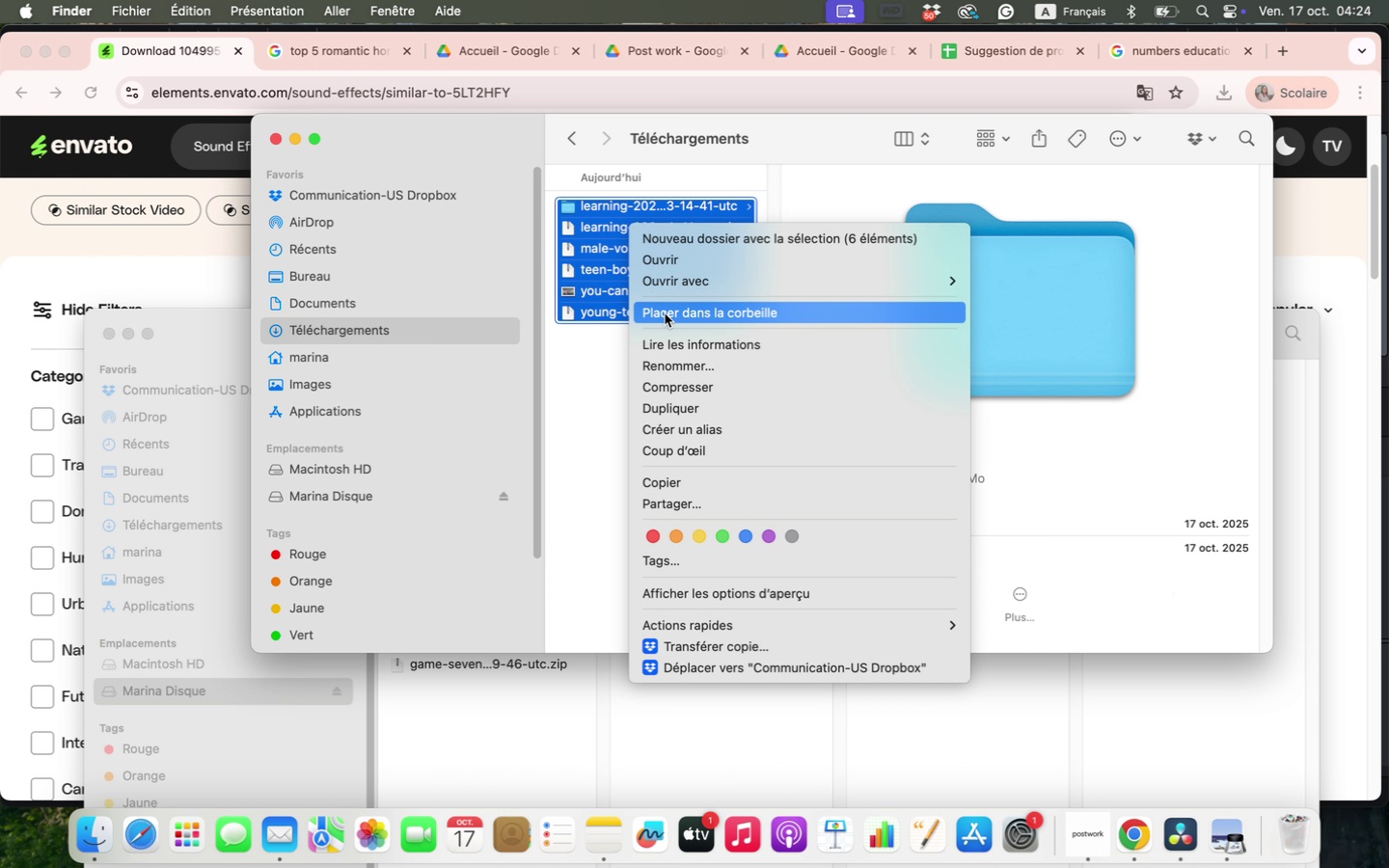 
left_click([665, 313])
 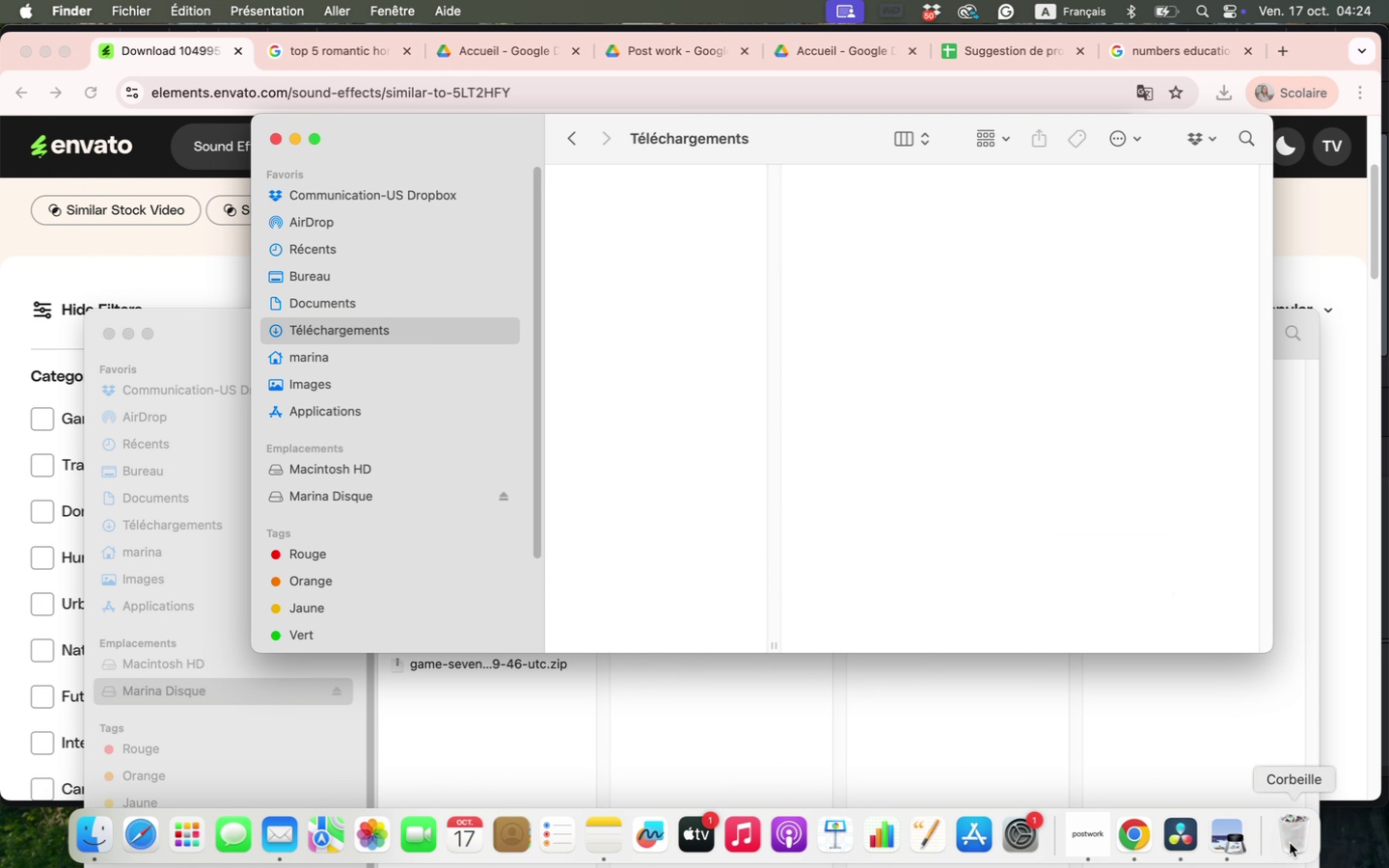 
right_click([1290, 844])
 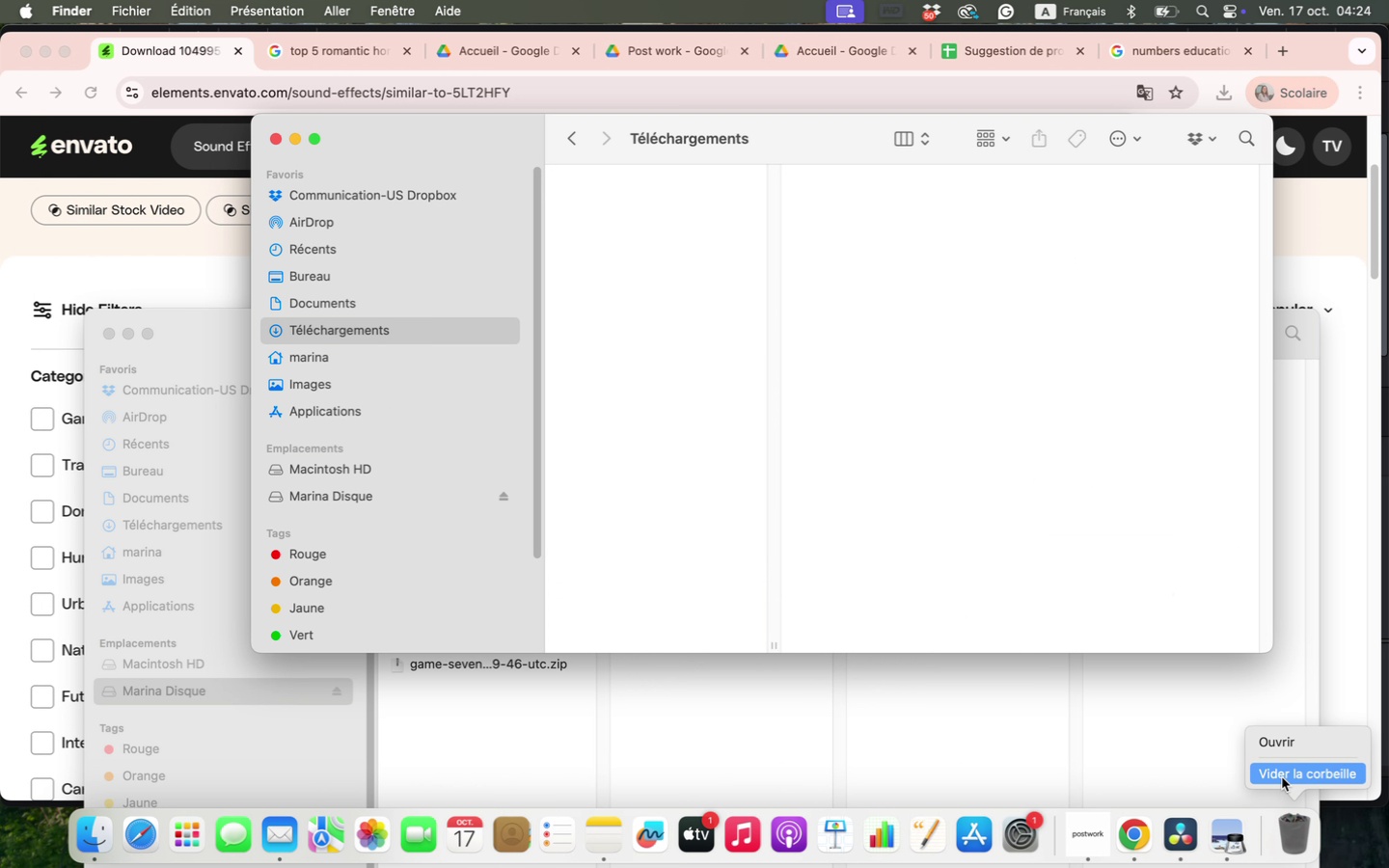 
left_click([1282, 777])
 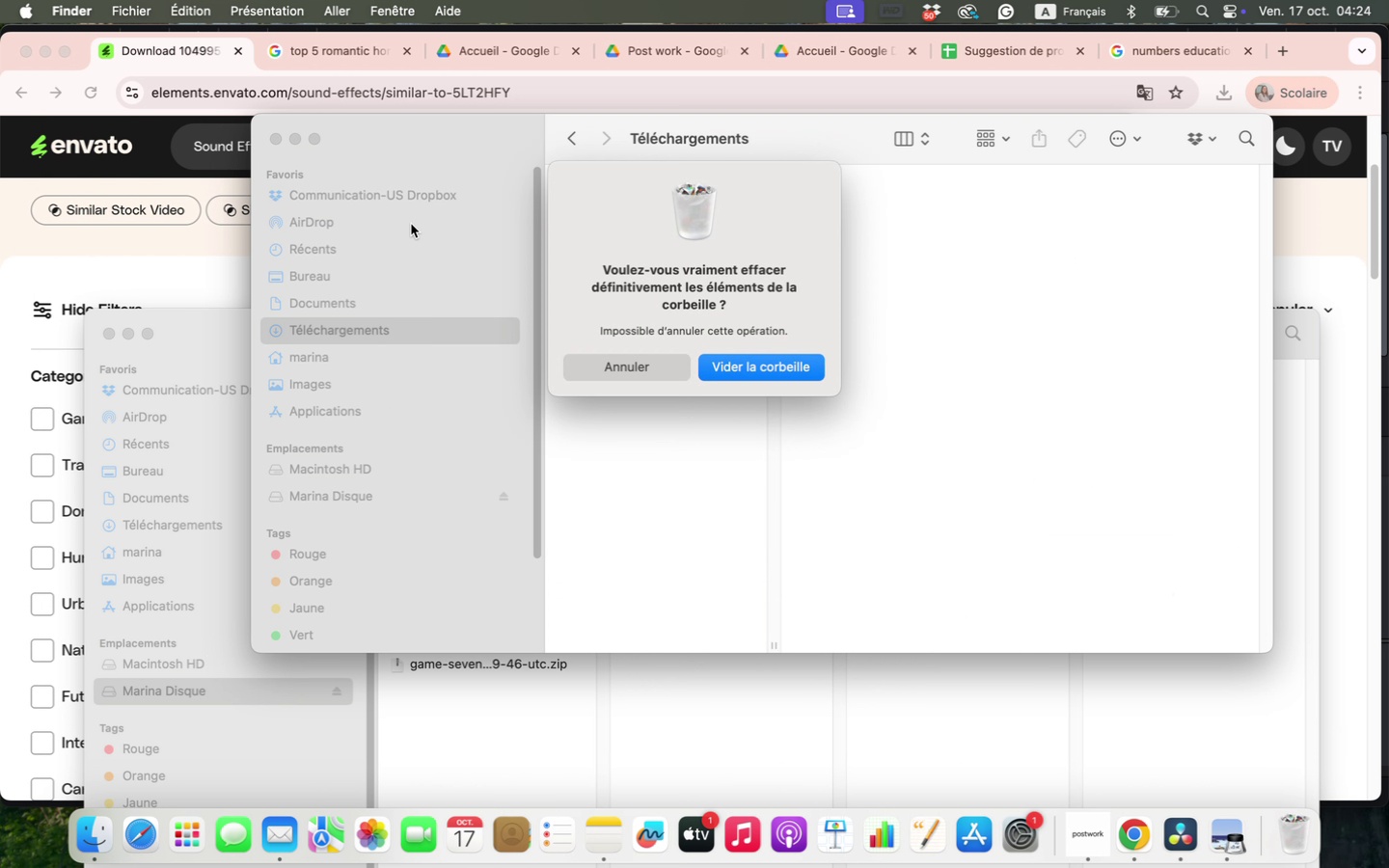 
key(Enter)
 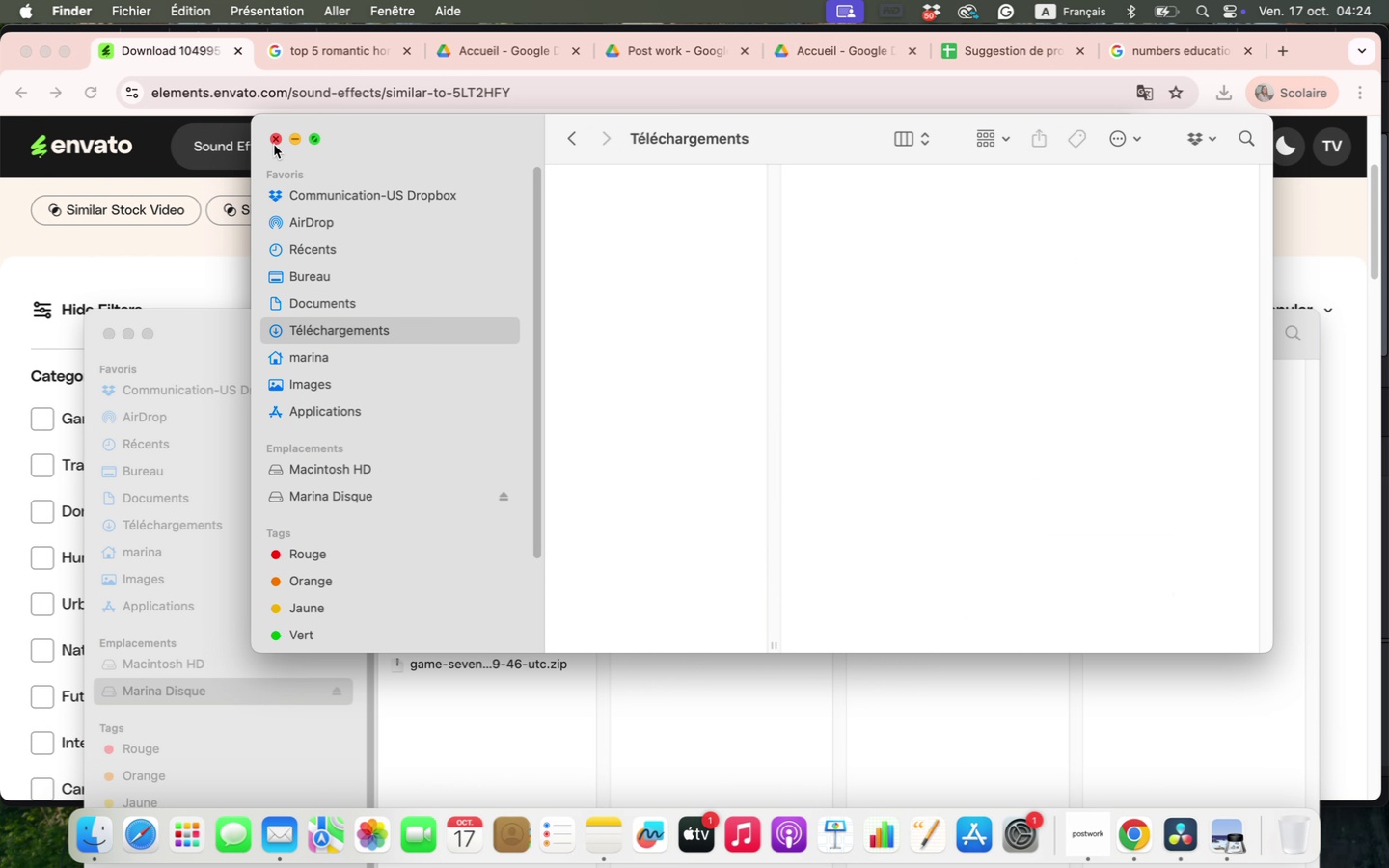 
left_click([278, 136])
 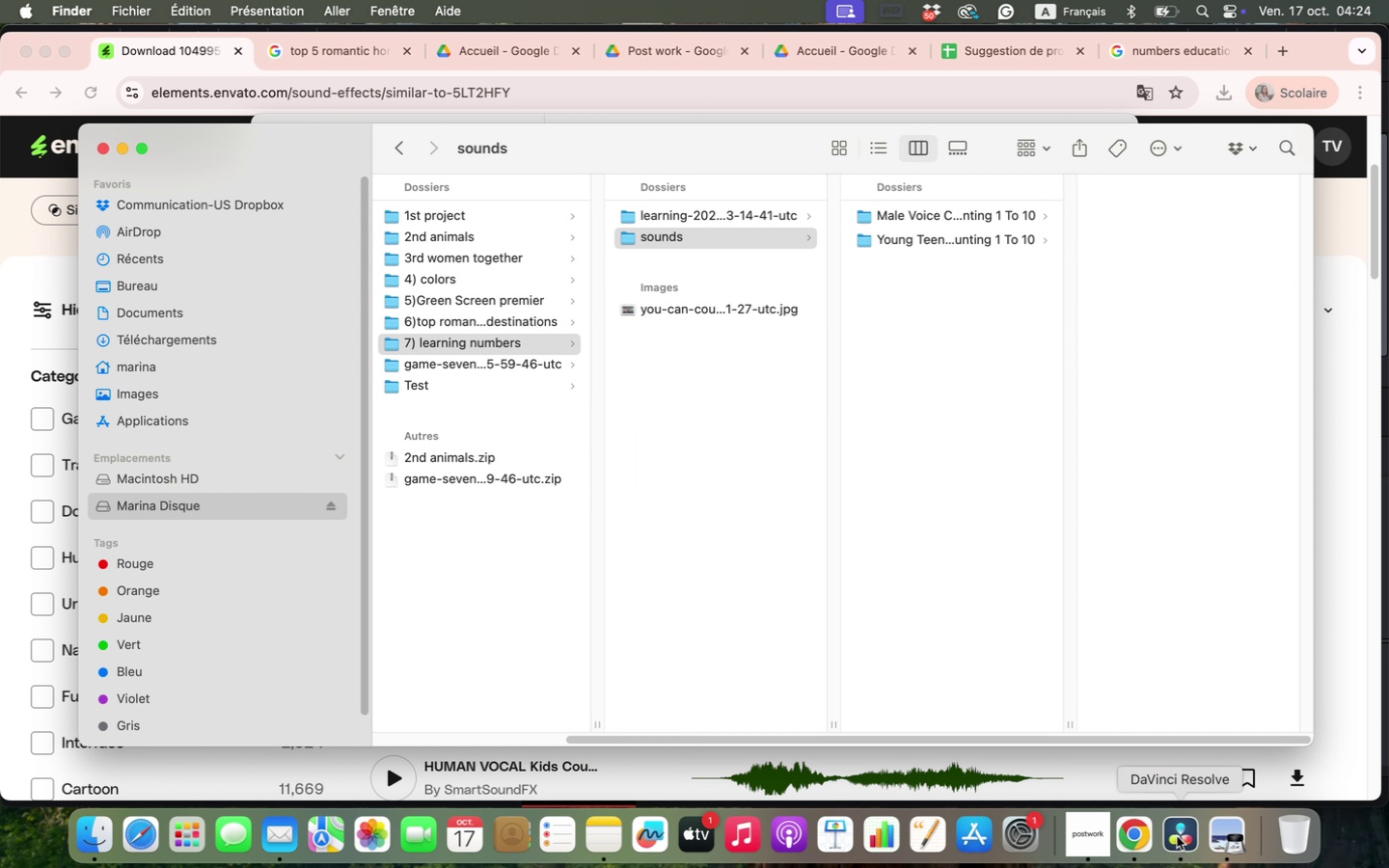 
left_click_drag(start_coordinate=[642, 337], to_coordinate=[637, 151])
 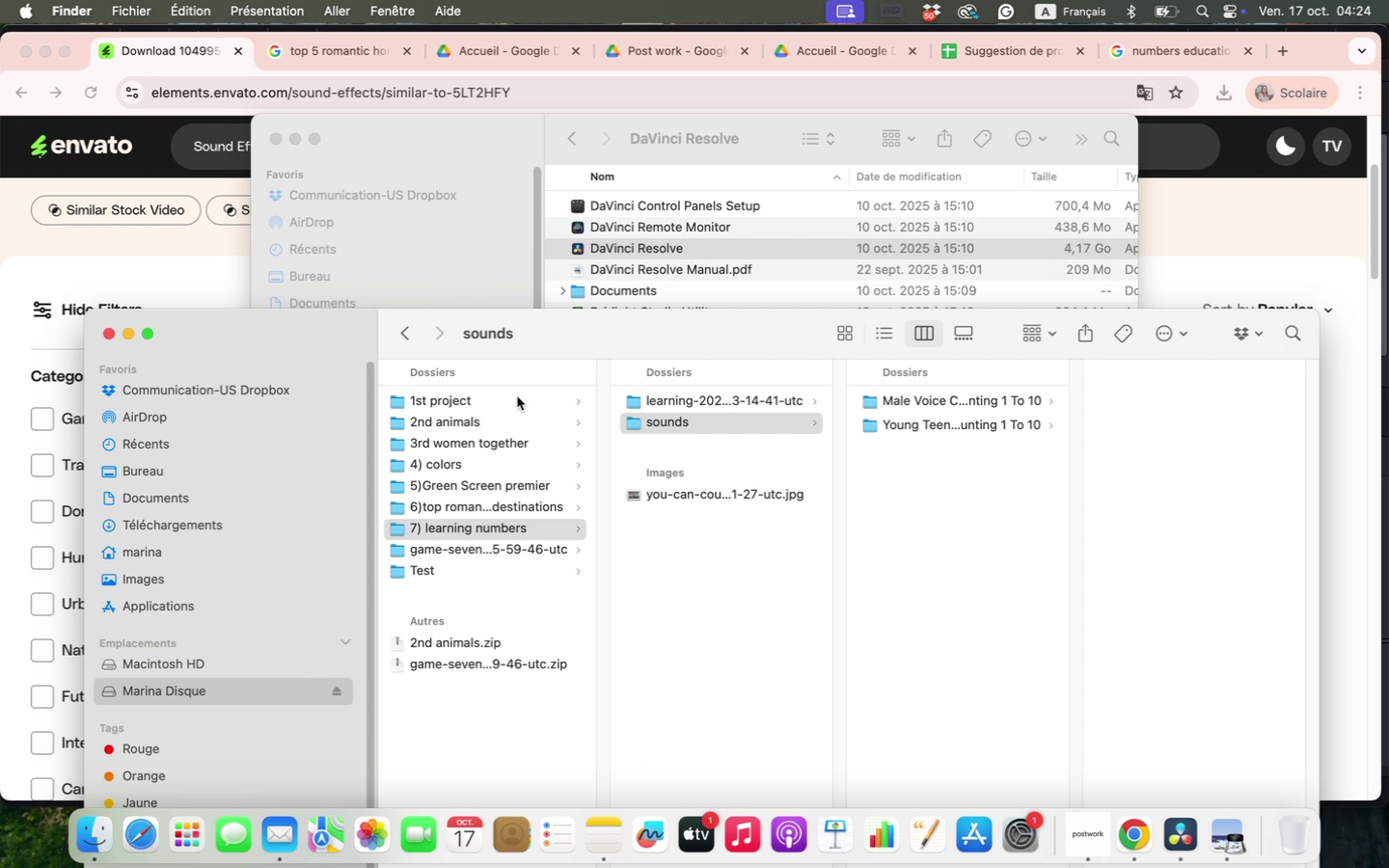 
left_click([1175, 825])
 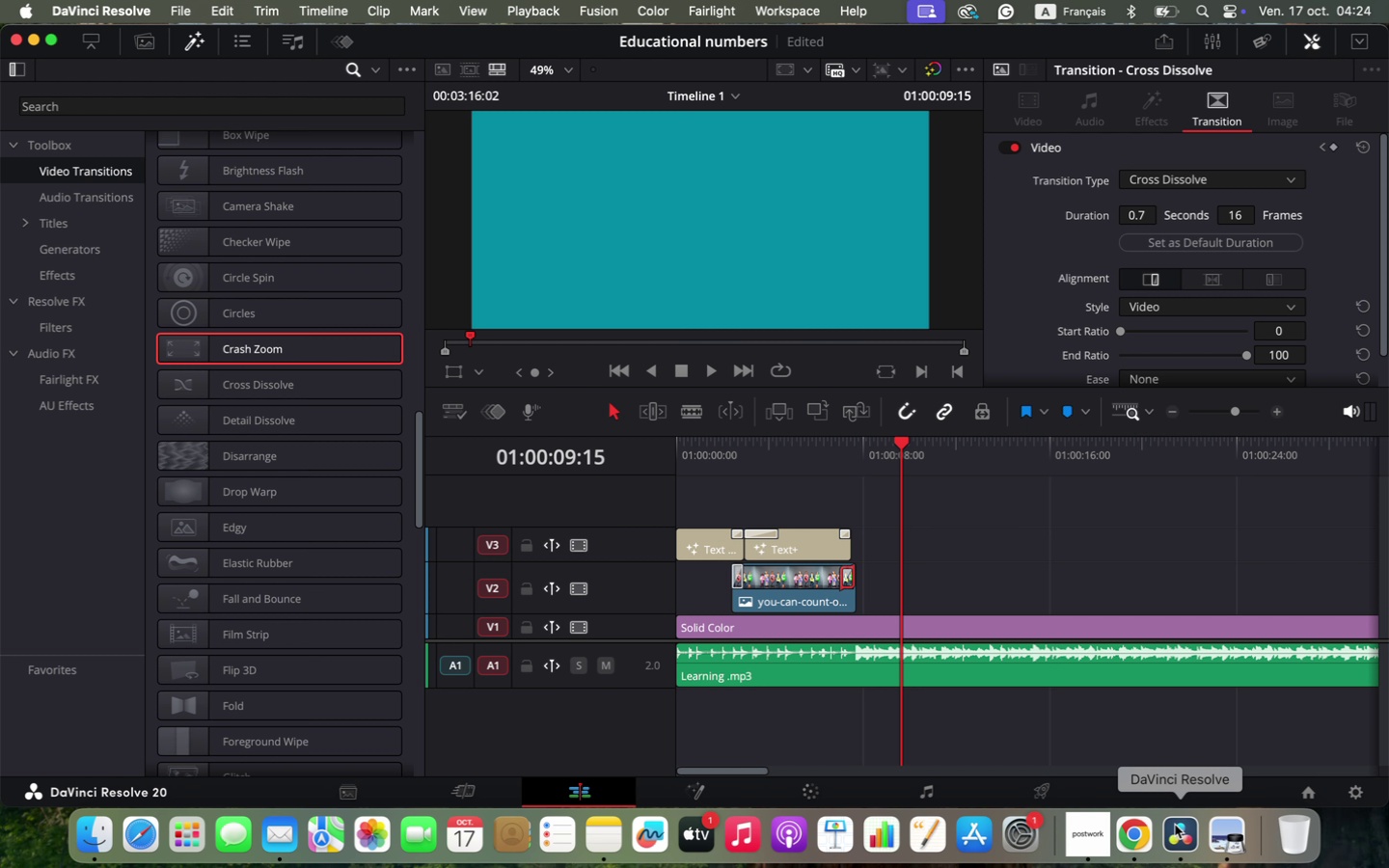 
left_click_drag(start_coordinate=[899, 447], to_coordinate=[832, 478])
 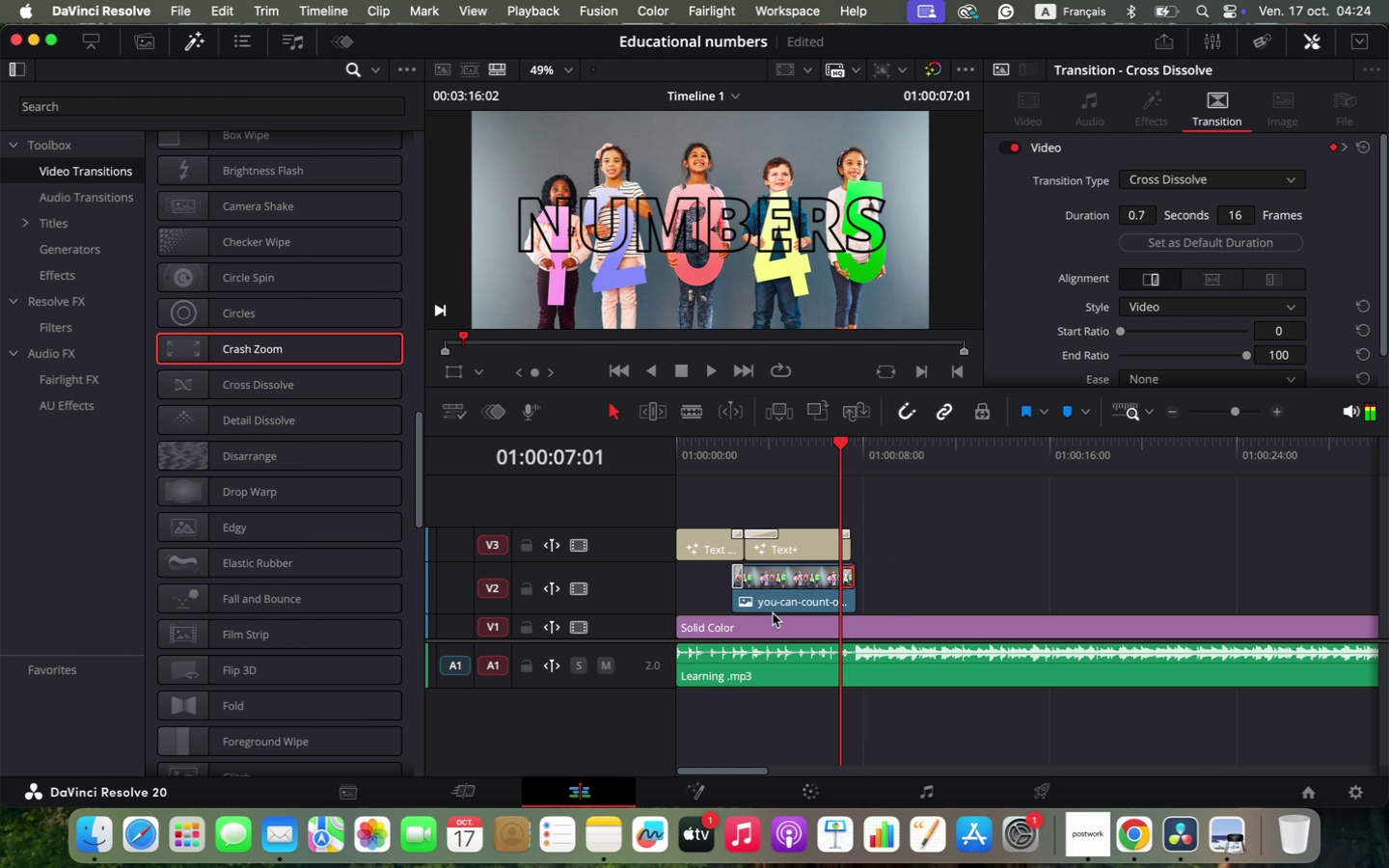 
key(Space)
 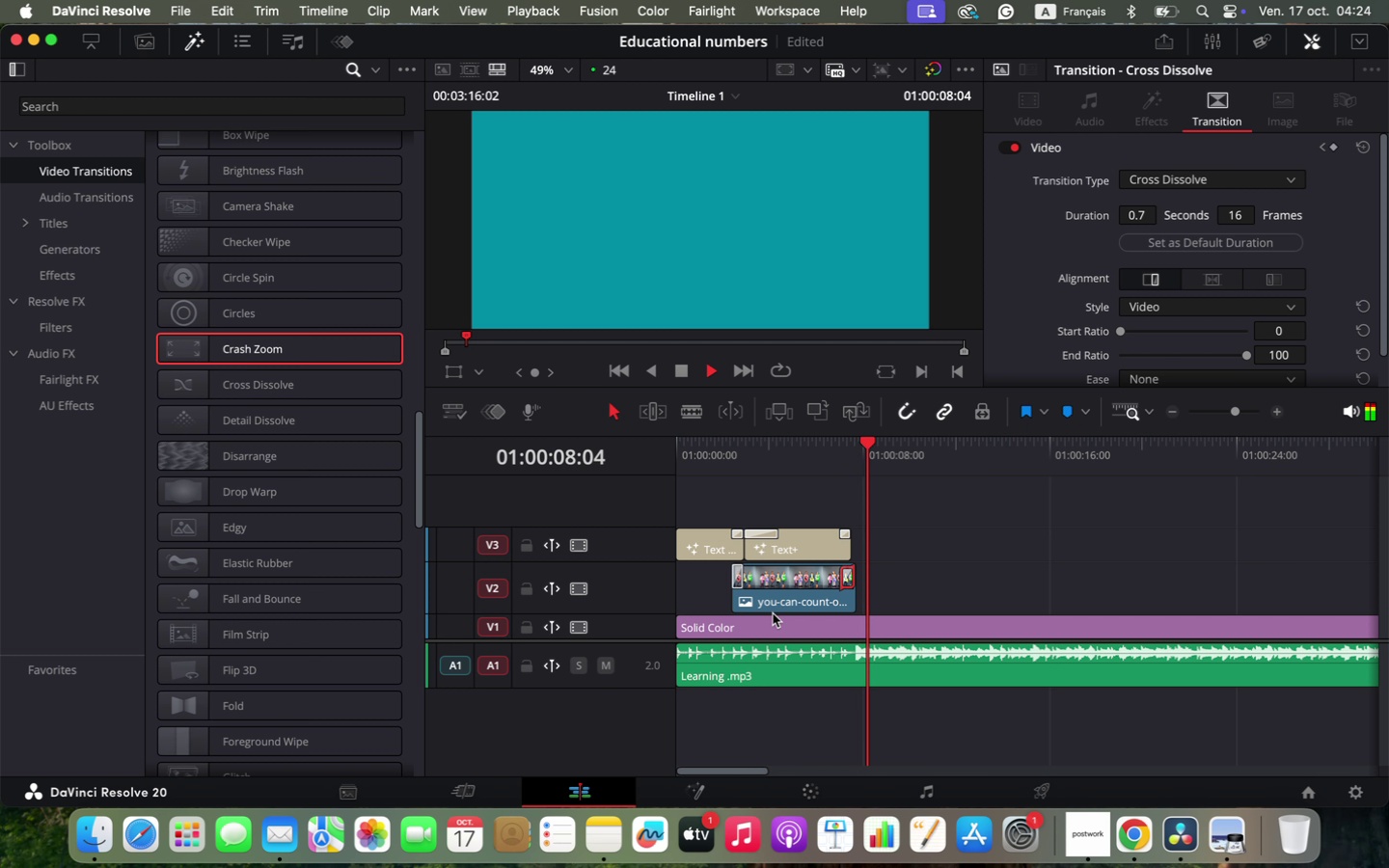 
key(Space)
 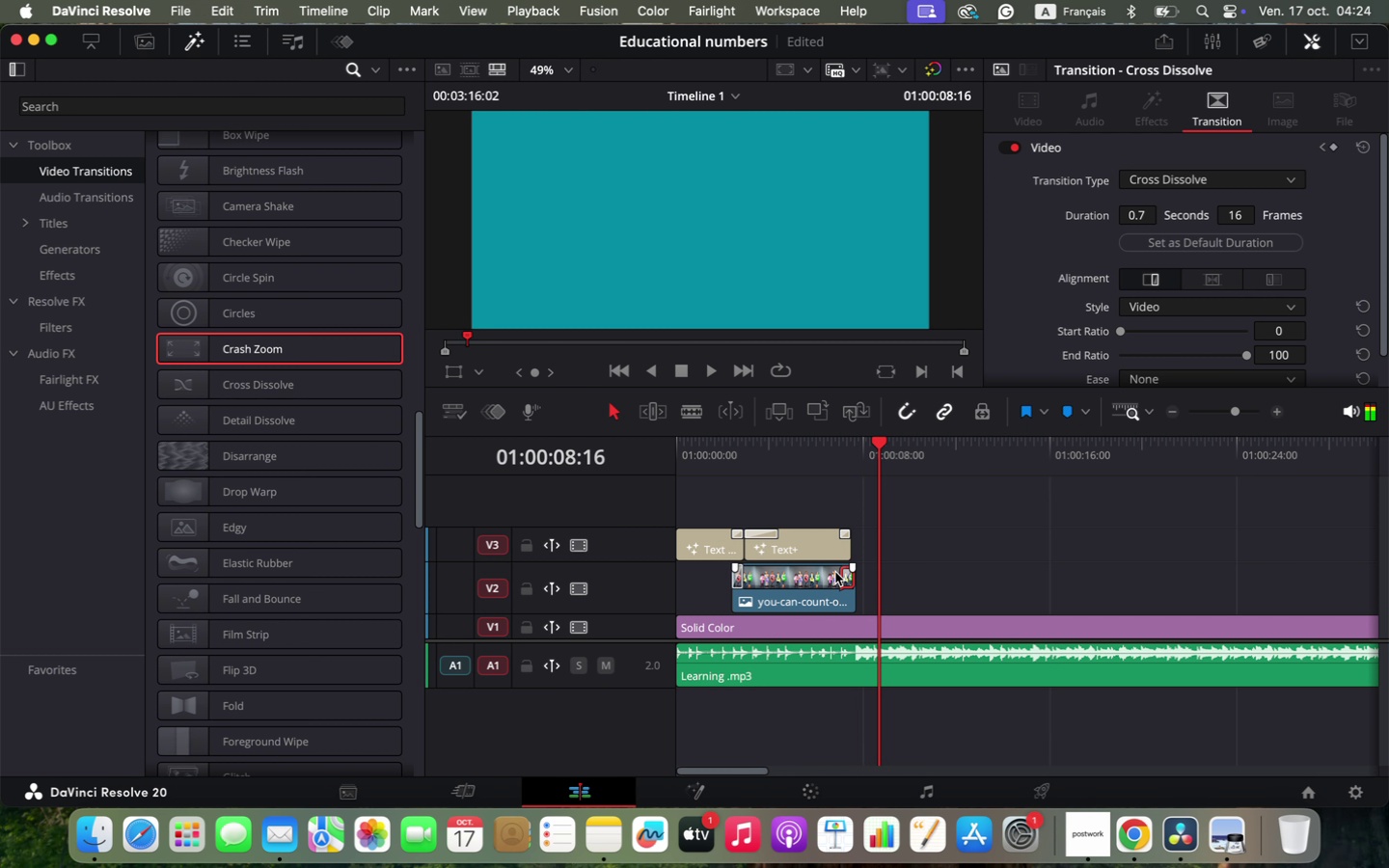 
left_click_drag(start_coordinate=[643, 687], to_coordinate=[644, 703])
 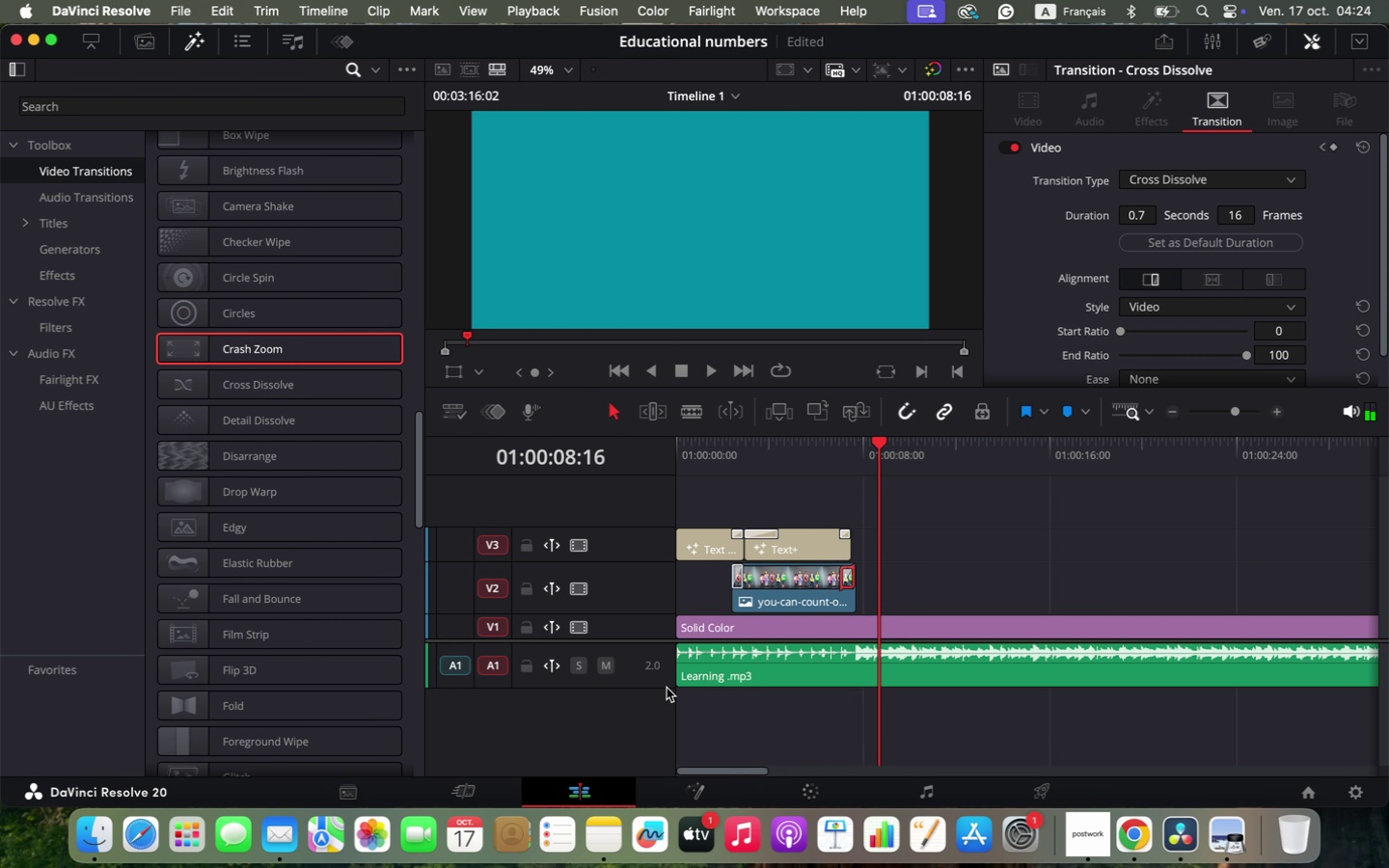 
hold_key(key=OptionLeft, duration=1.32)
scroll: coordinate [940, 679], scroll_direction: up, amount: 4.0
 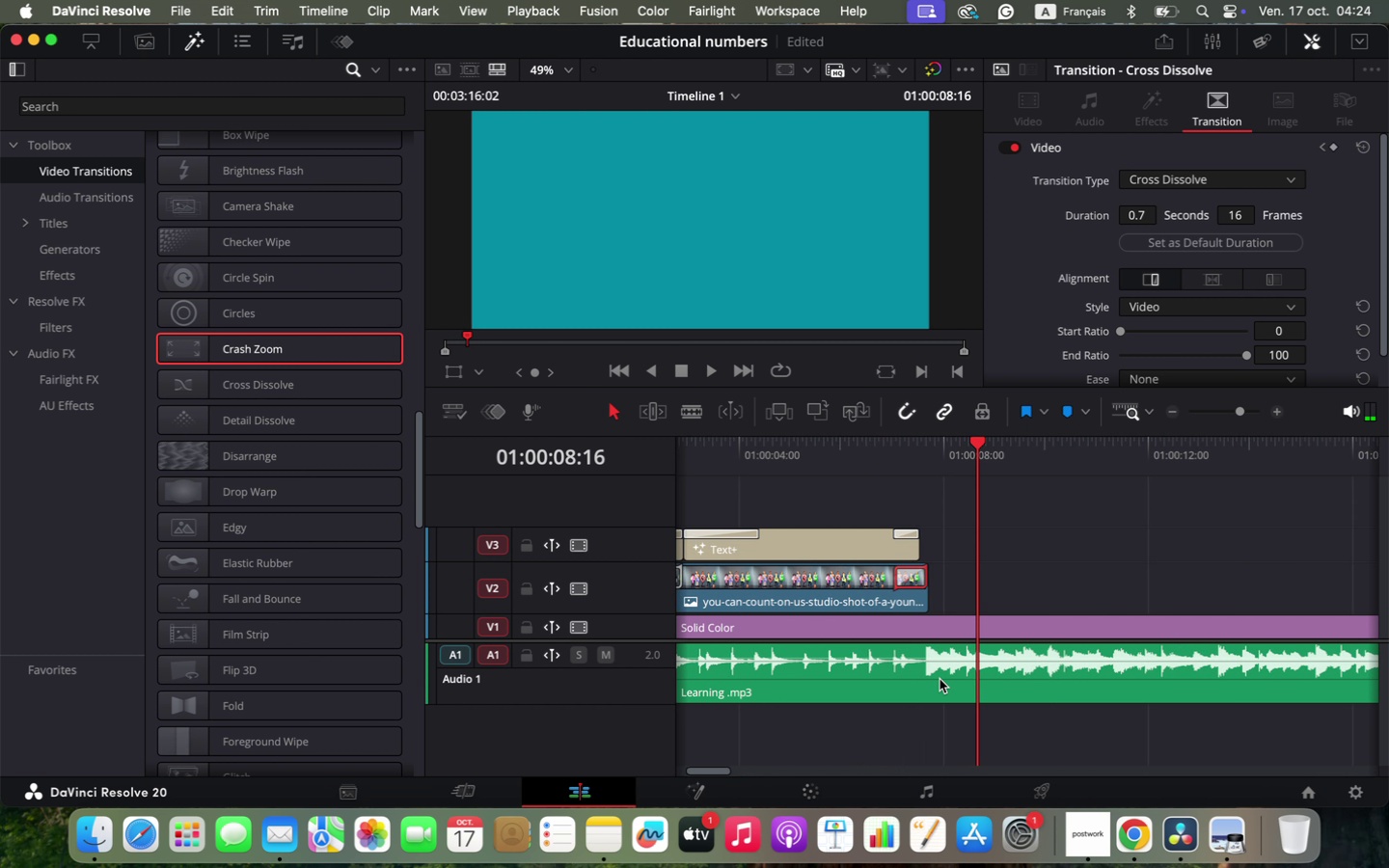 
left_click_drag(start_coordinate=[929, 445], to_coordinate=[950, 456])
 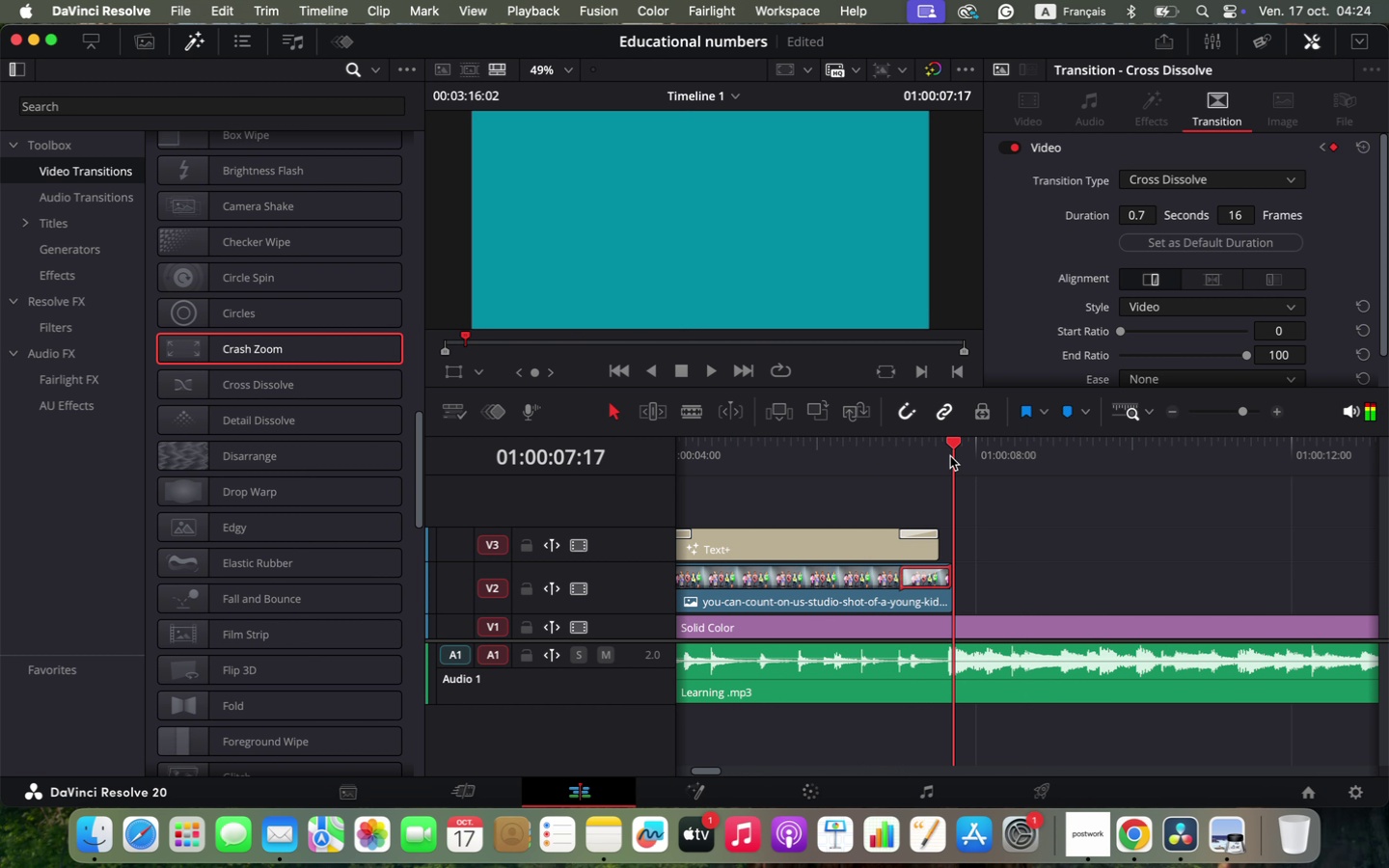 
left_click_drag(start_coordinate=[953, 449], to_coordinate=[940, 448])
 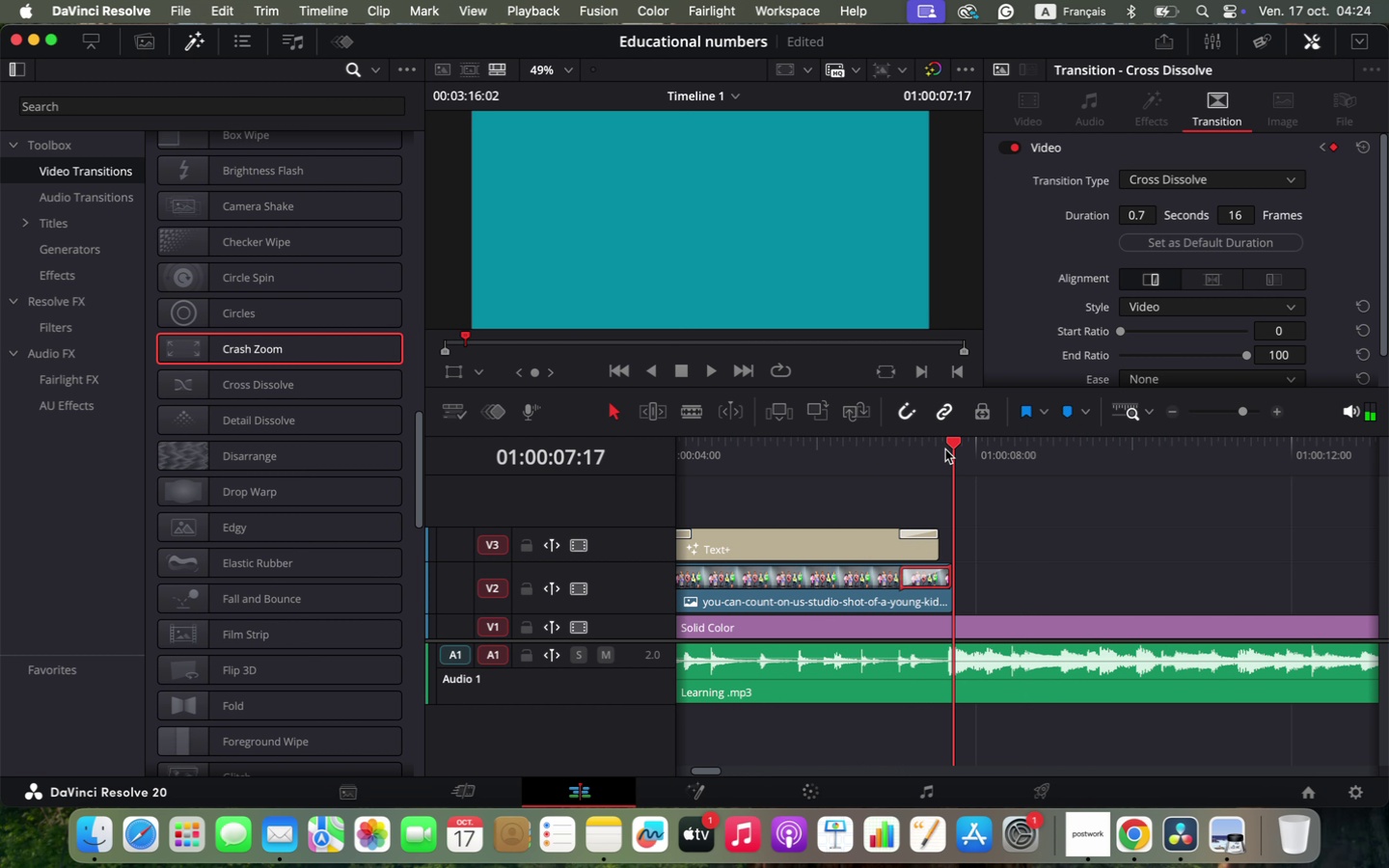 
key(Space)
 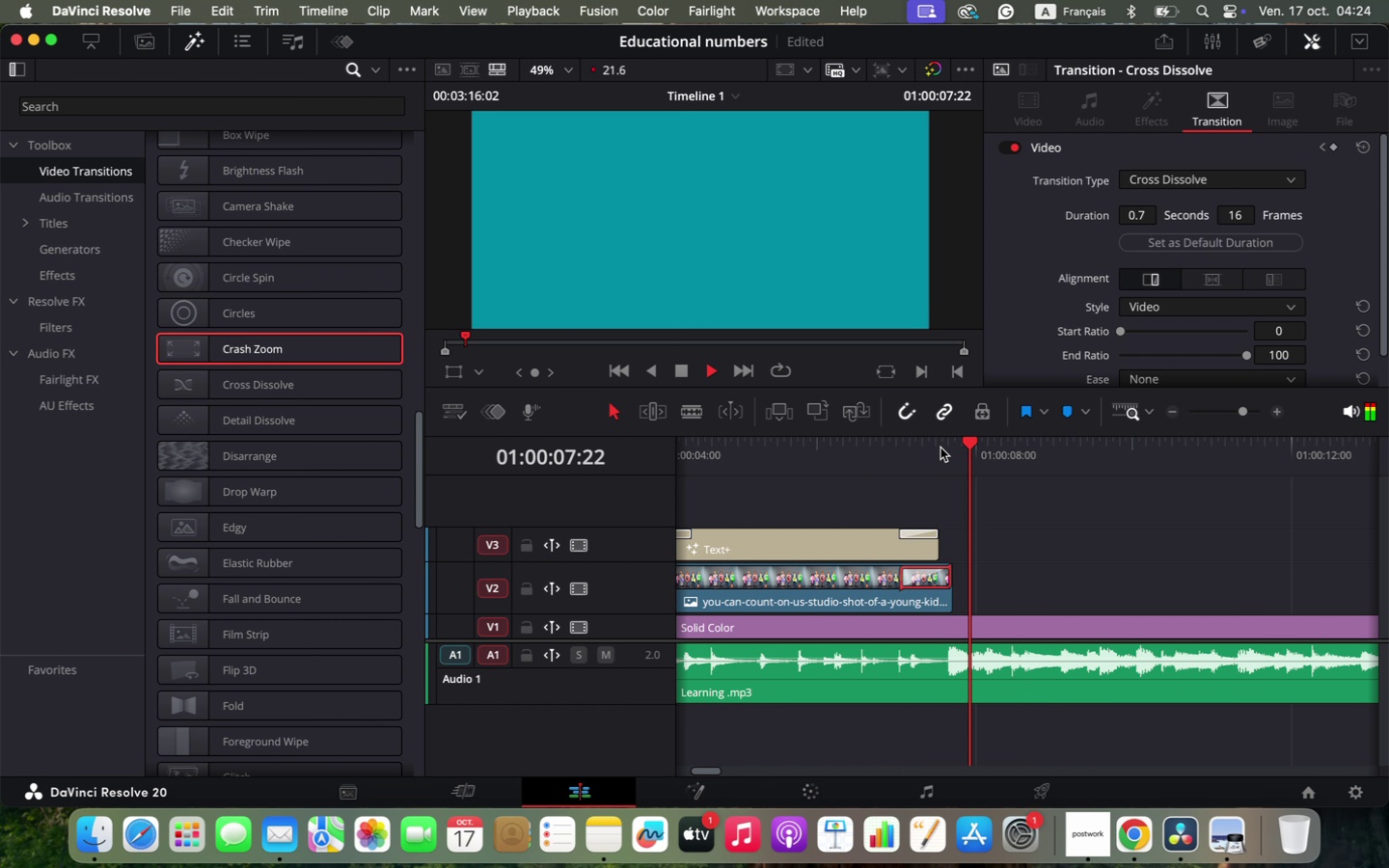 
key(Space)
 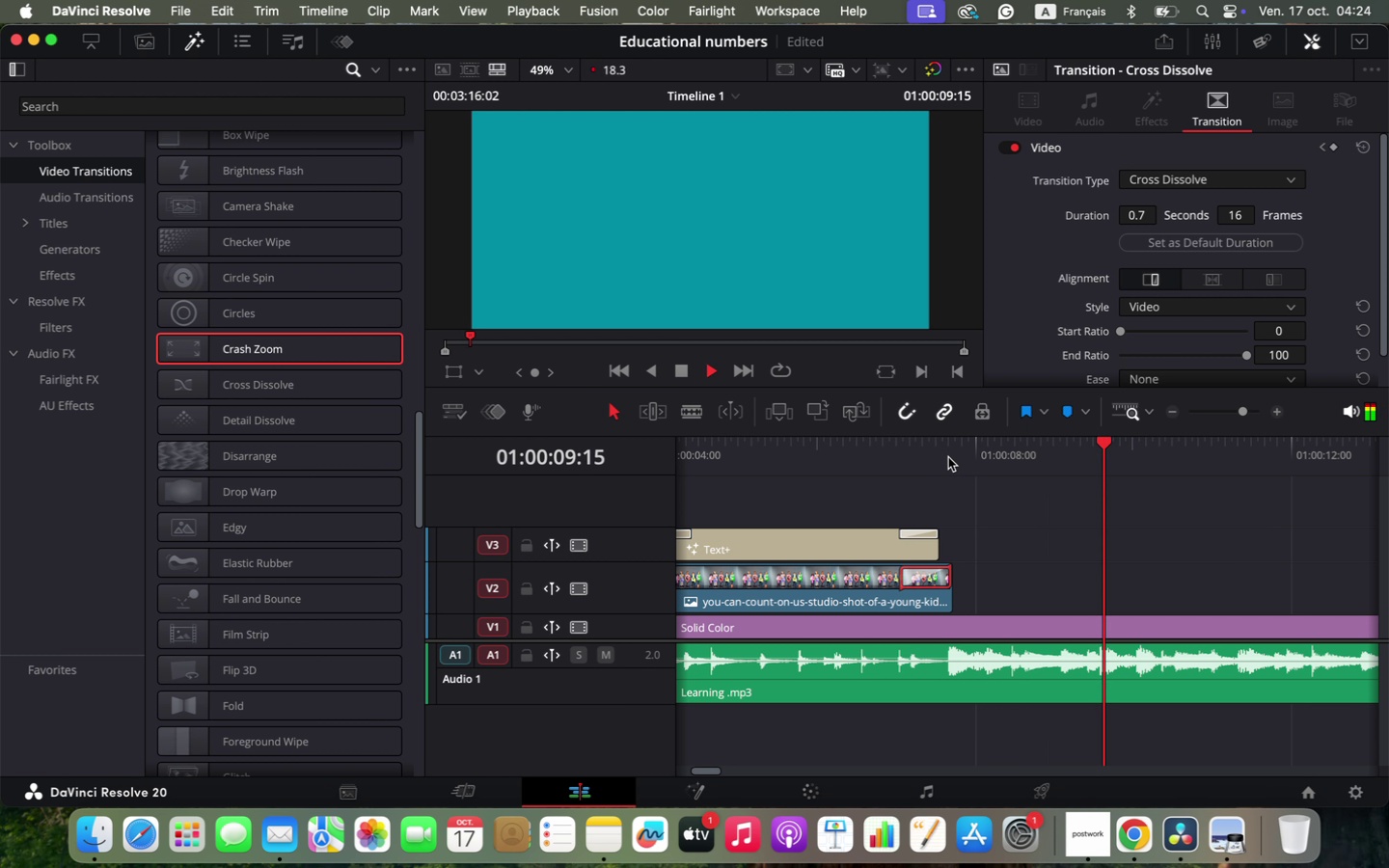 
hold_key(key=Space, duration=0.35)
 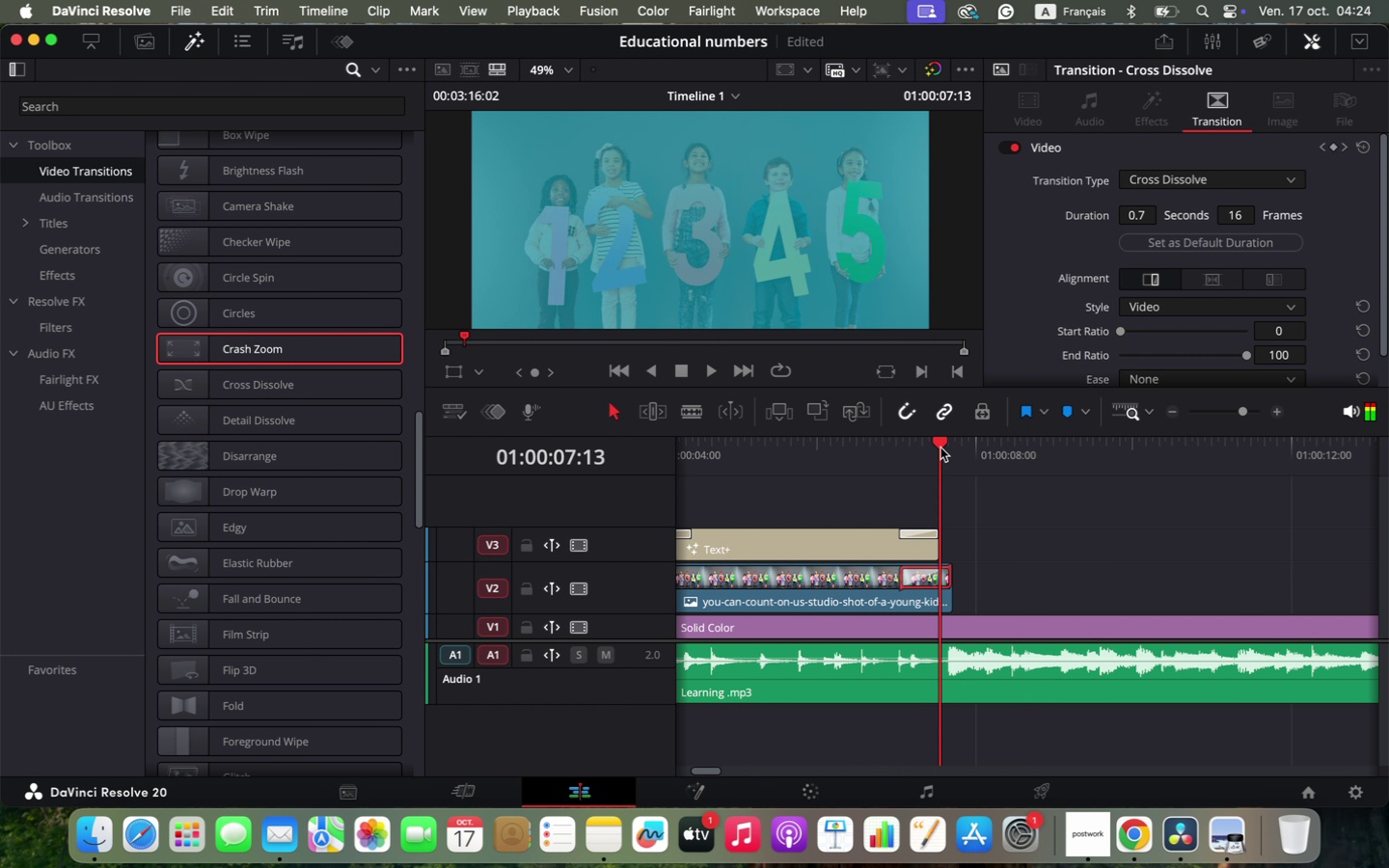 
left_click([940, 449])
 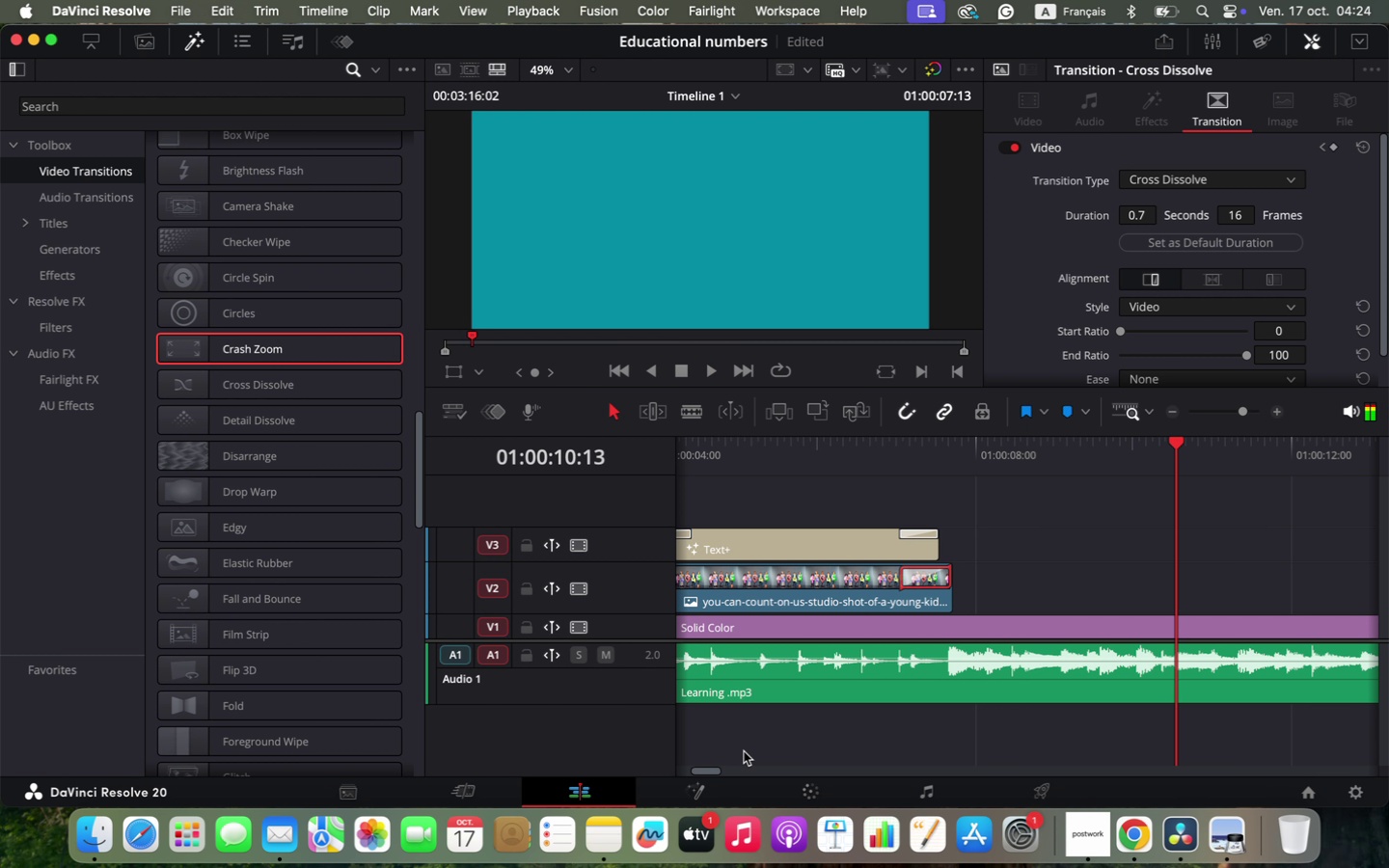 
wait(9.94)
 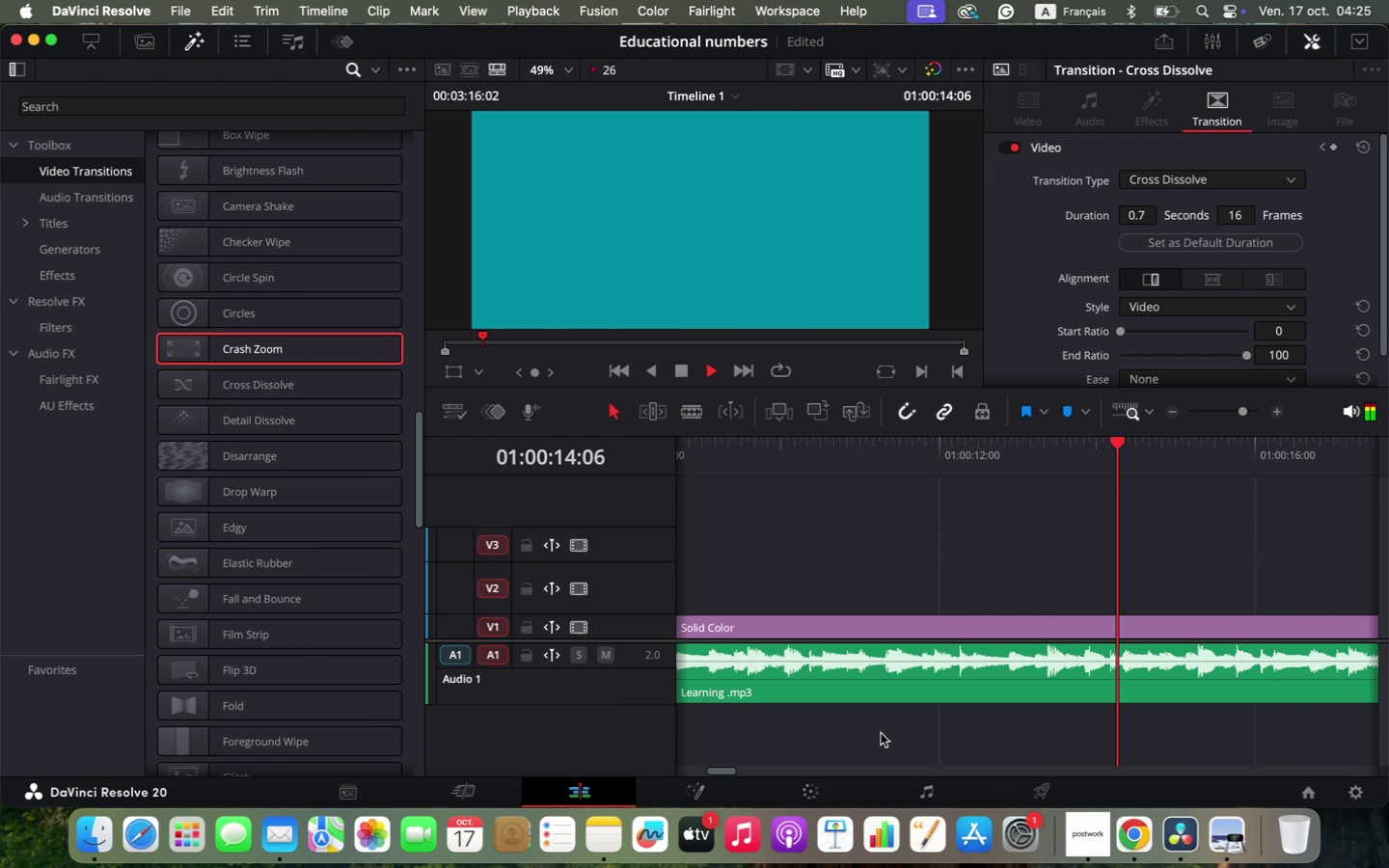 
key(Space)
 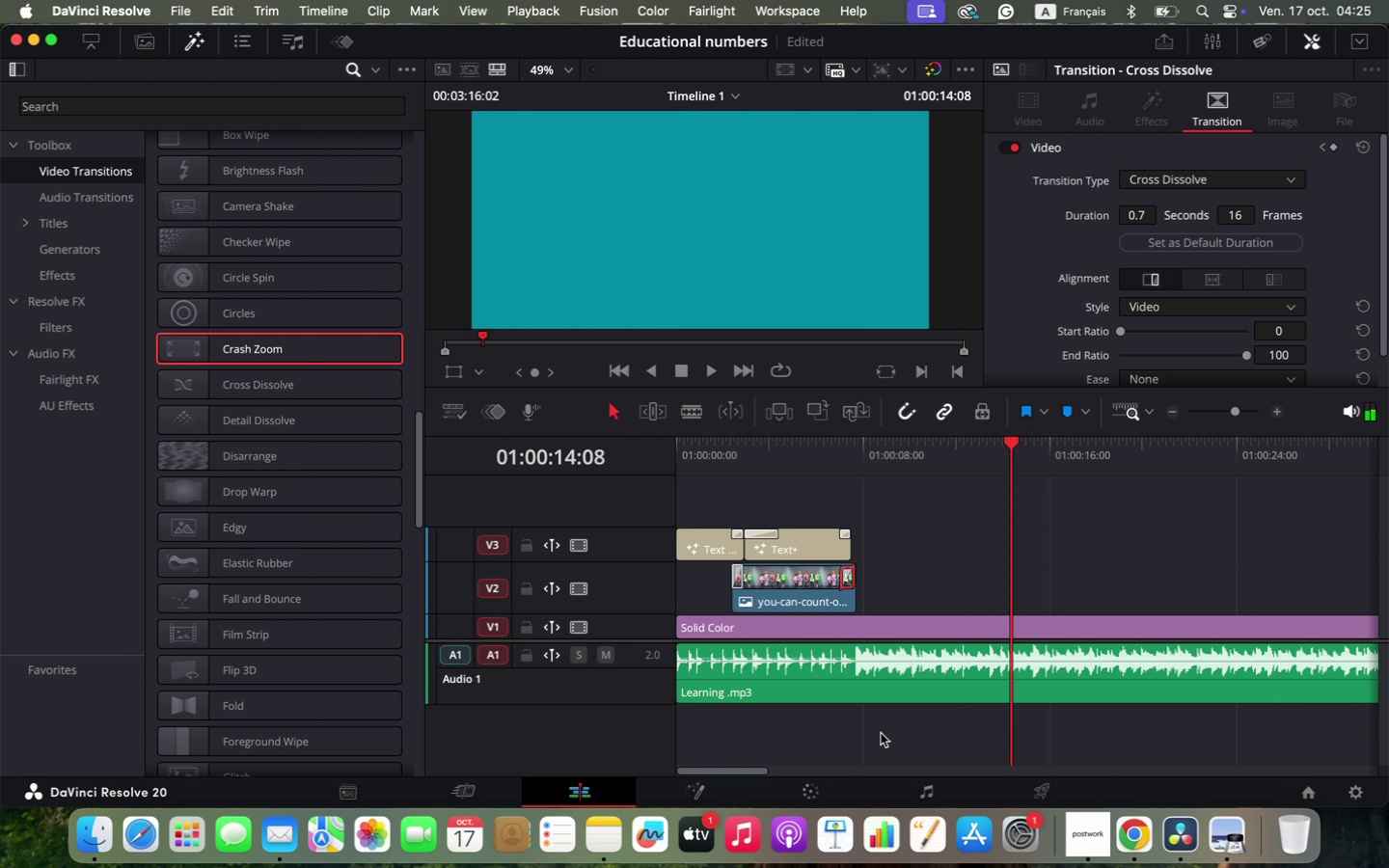 
hold_key(key=OptionLeft, duration=0.99)
scroll: coordinate [881, 733], scroll_direction: down, amount: 8.0
 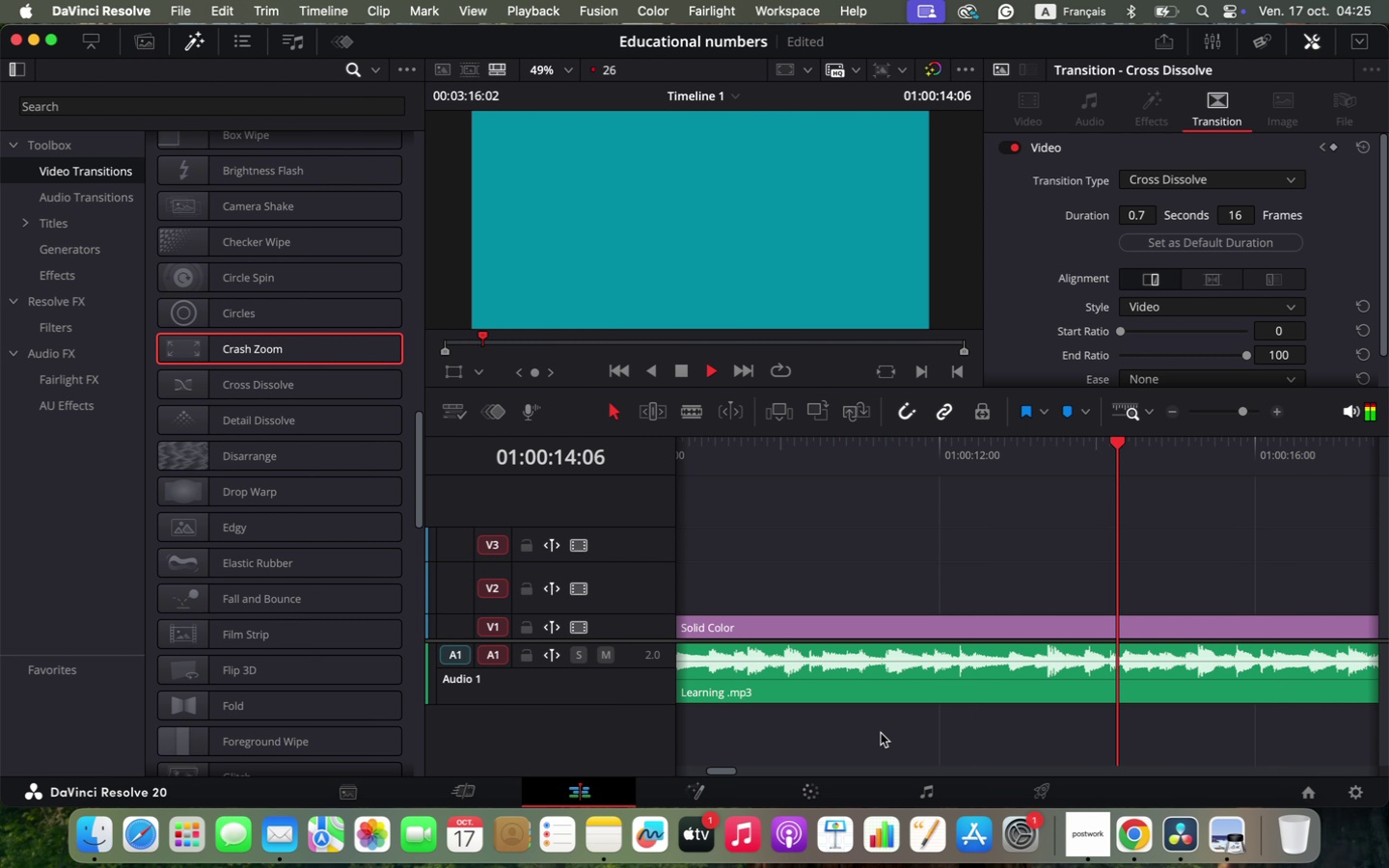 
hold_key(key=OptionLeft, duration=2.62)
scroll: coordinate [920, 604], scroll_direction: down, amount: 13.0
 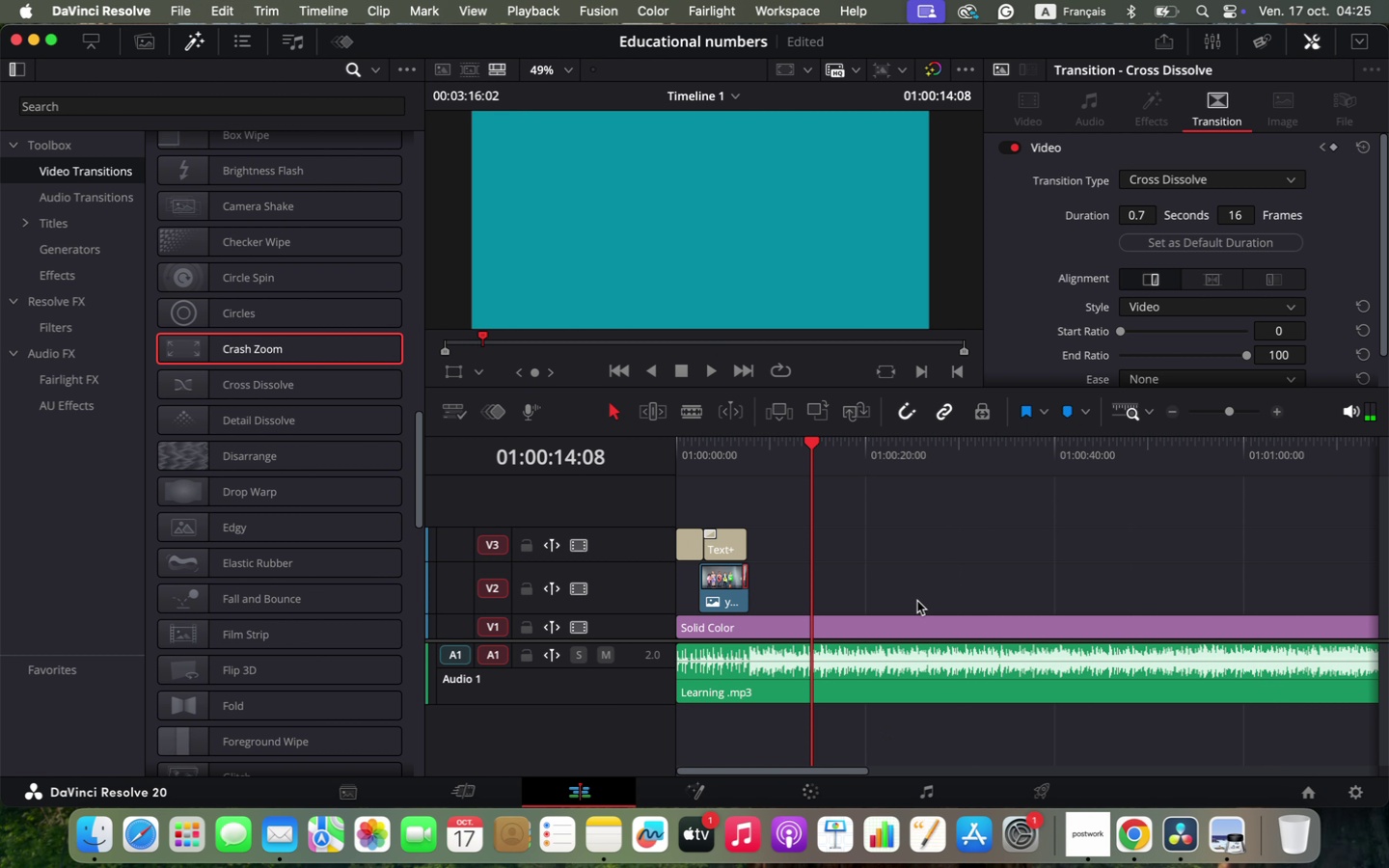 
scroll: coordinate [920, 604], scroll_direction: up, amount: 36.0
 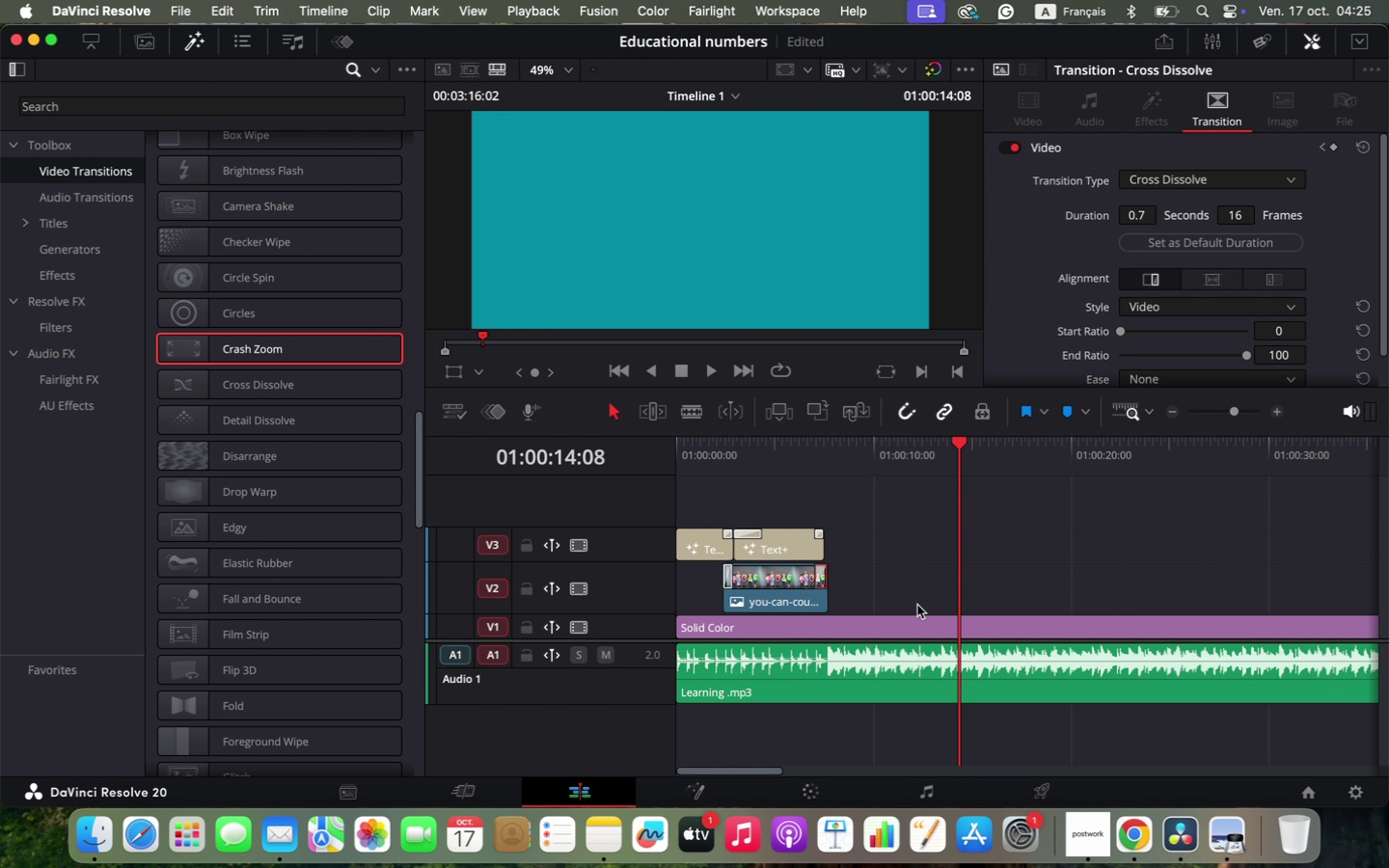 
left_click_drag(start_coordinate=[423, 166], to_coordinate=[306, 172])
 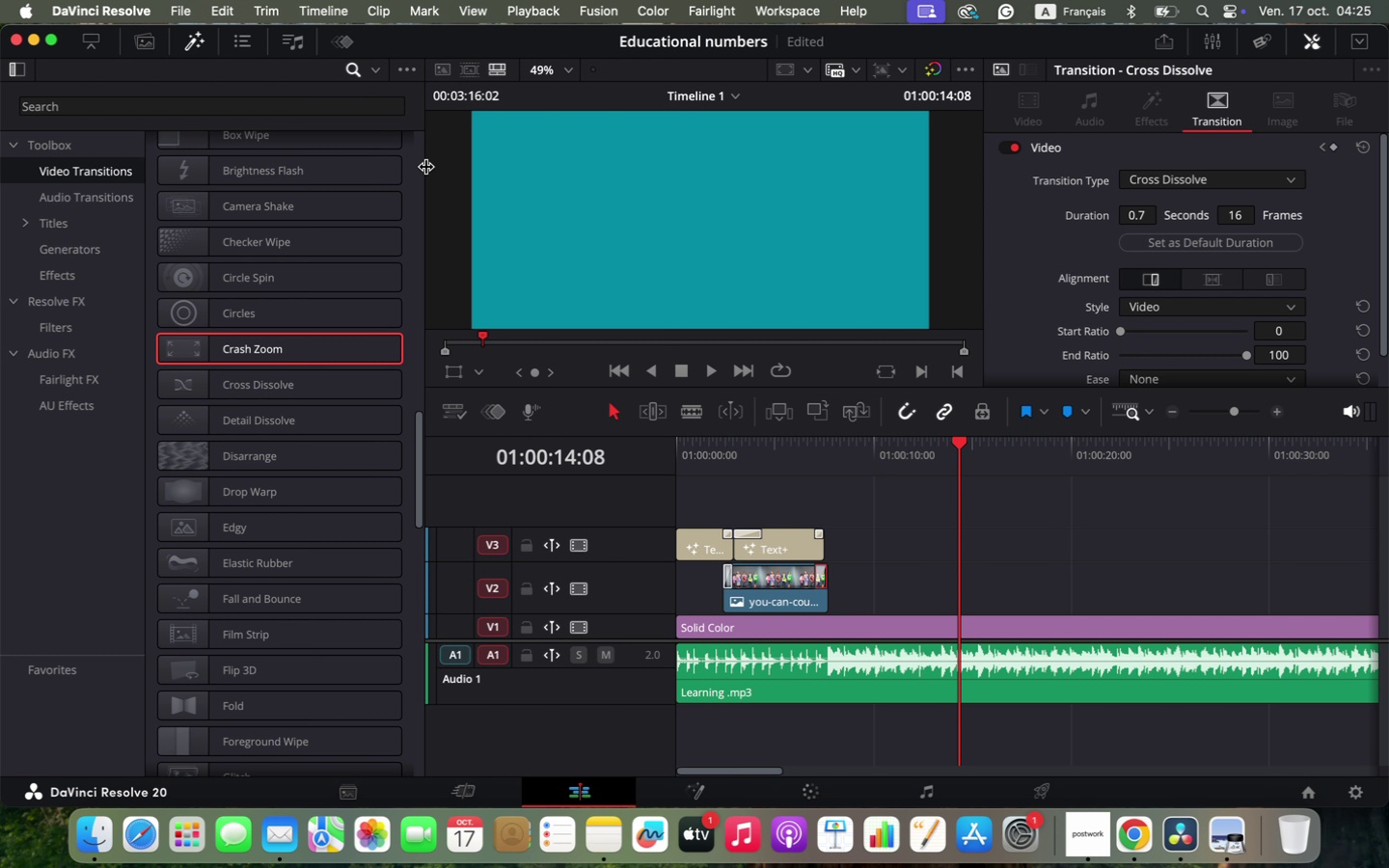 
left_click_drag(start_coordinate=[423, 188], to_coordinate=[351, 183])
 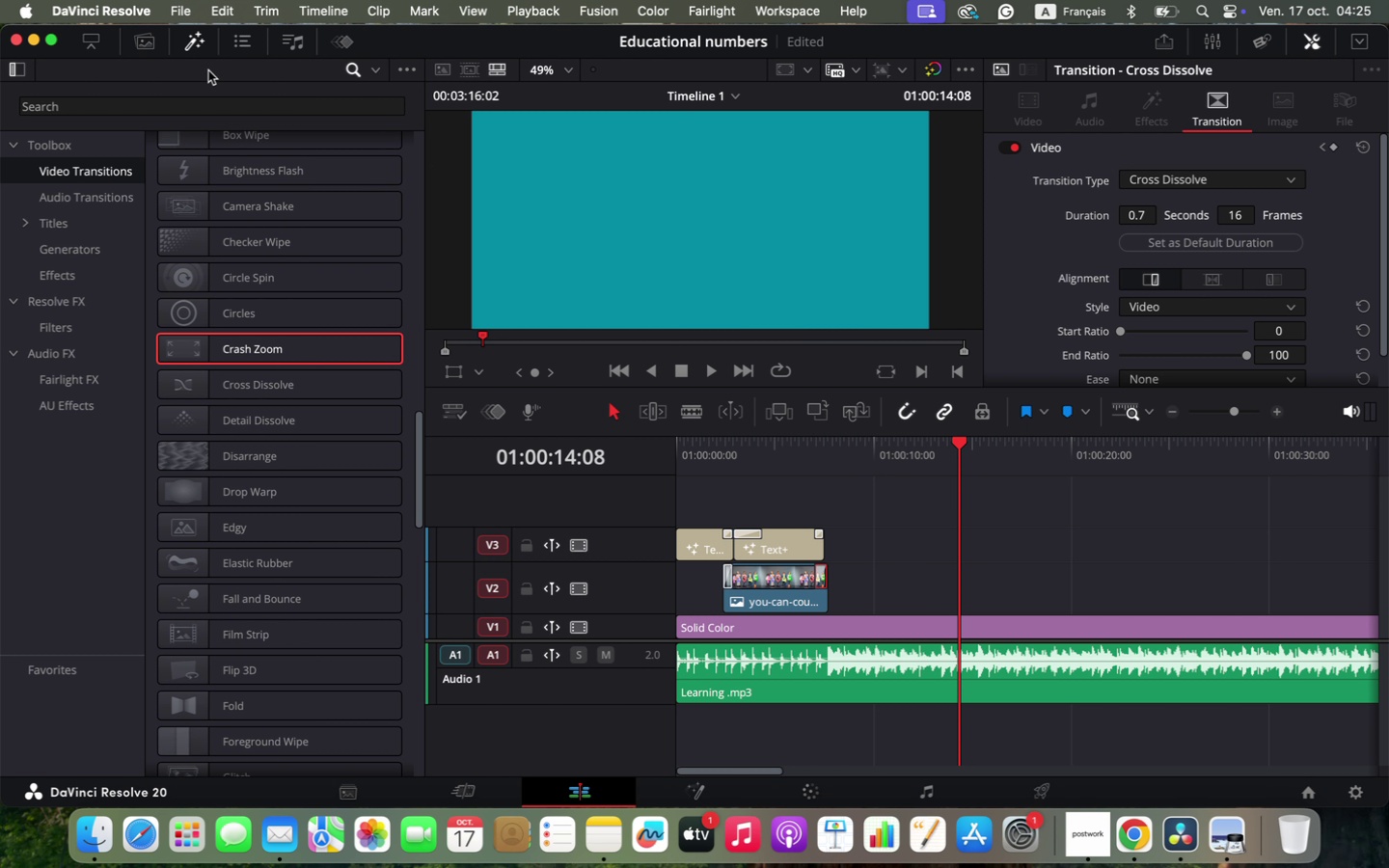 
left_click([141, 38])
 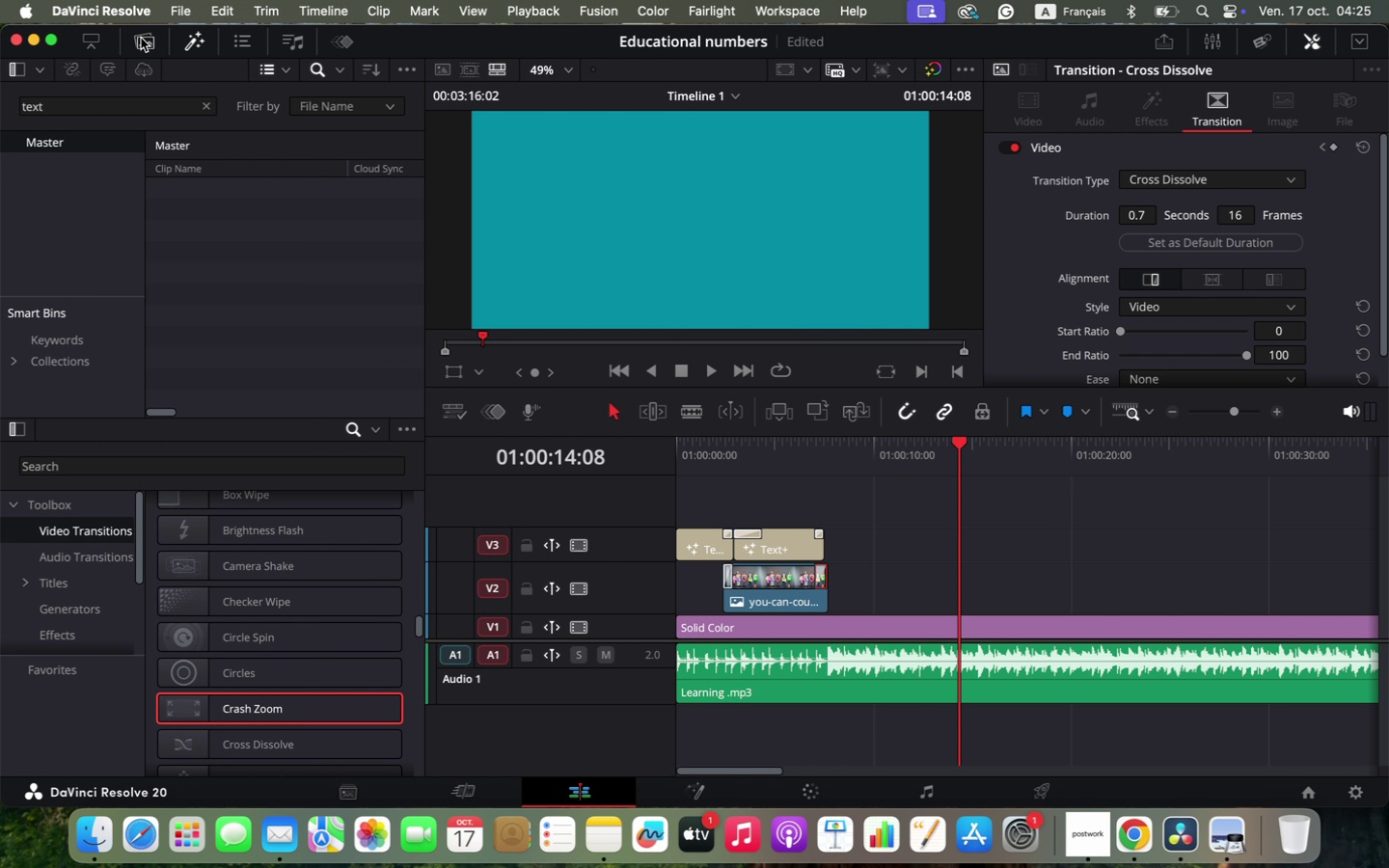 
left_click_drag(start_coordinate=[422, 145], to_coordinate=[285, 145])
 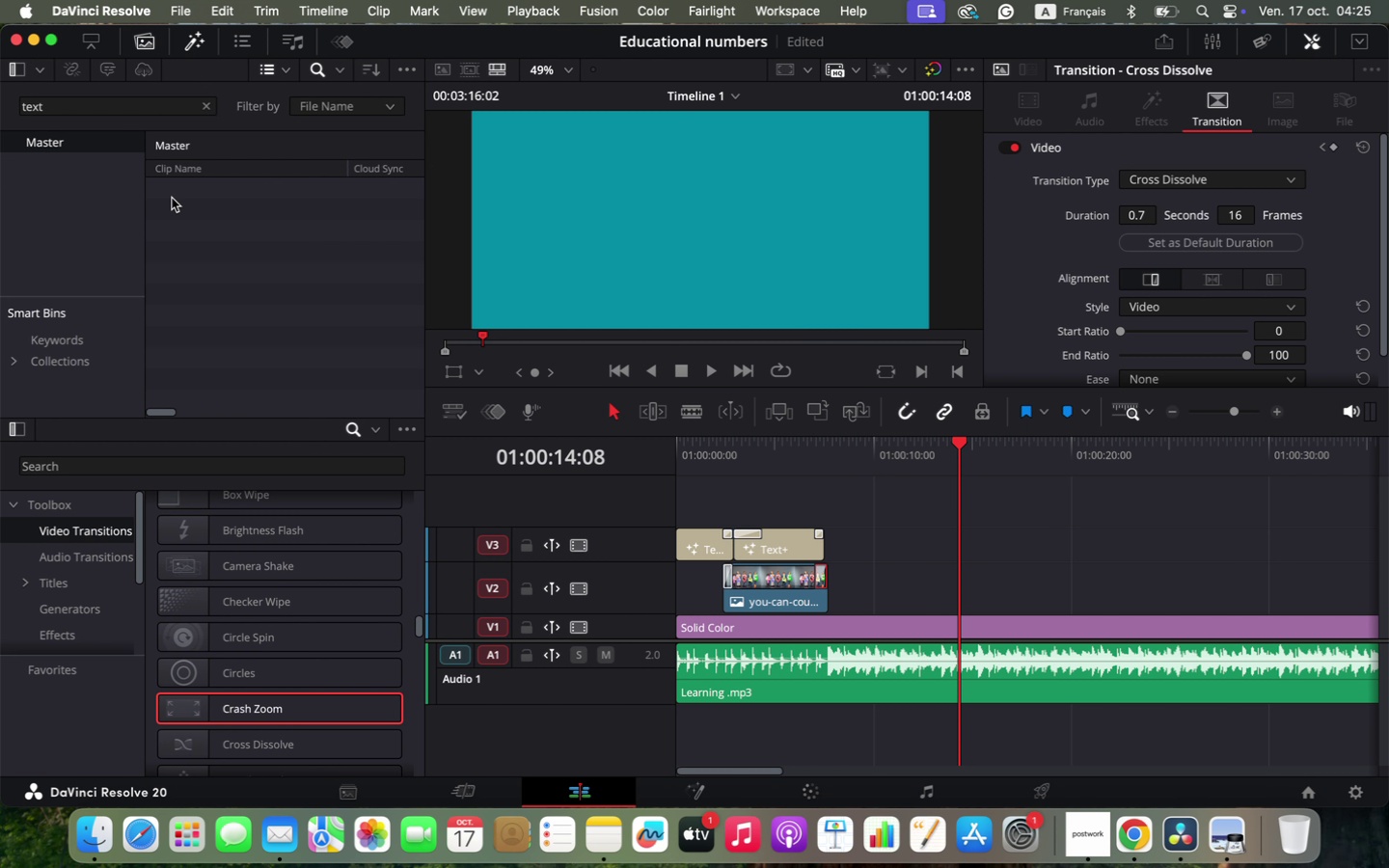 
left_click([797, 39])
 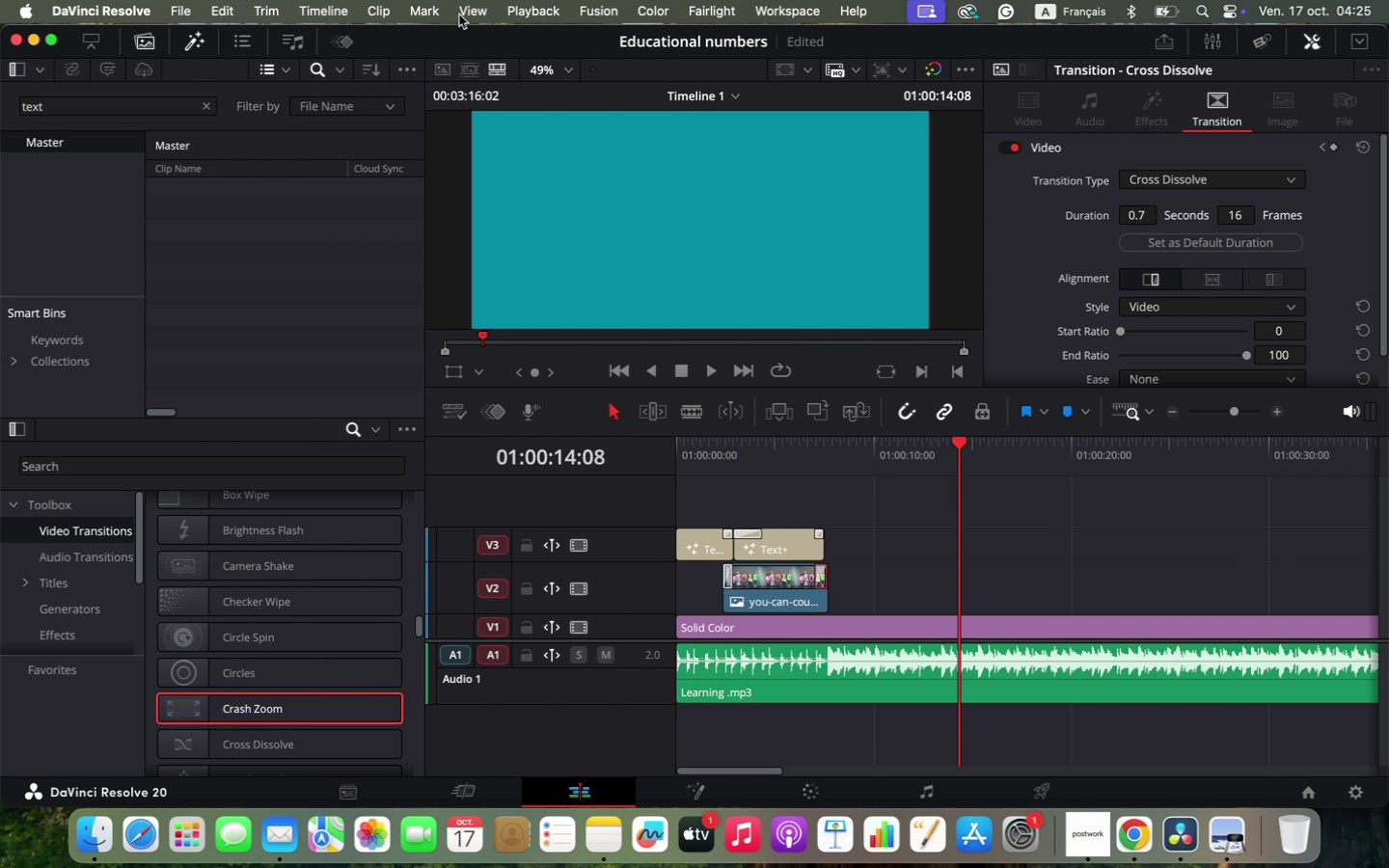 
left_click([468, 8])
 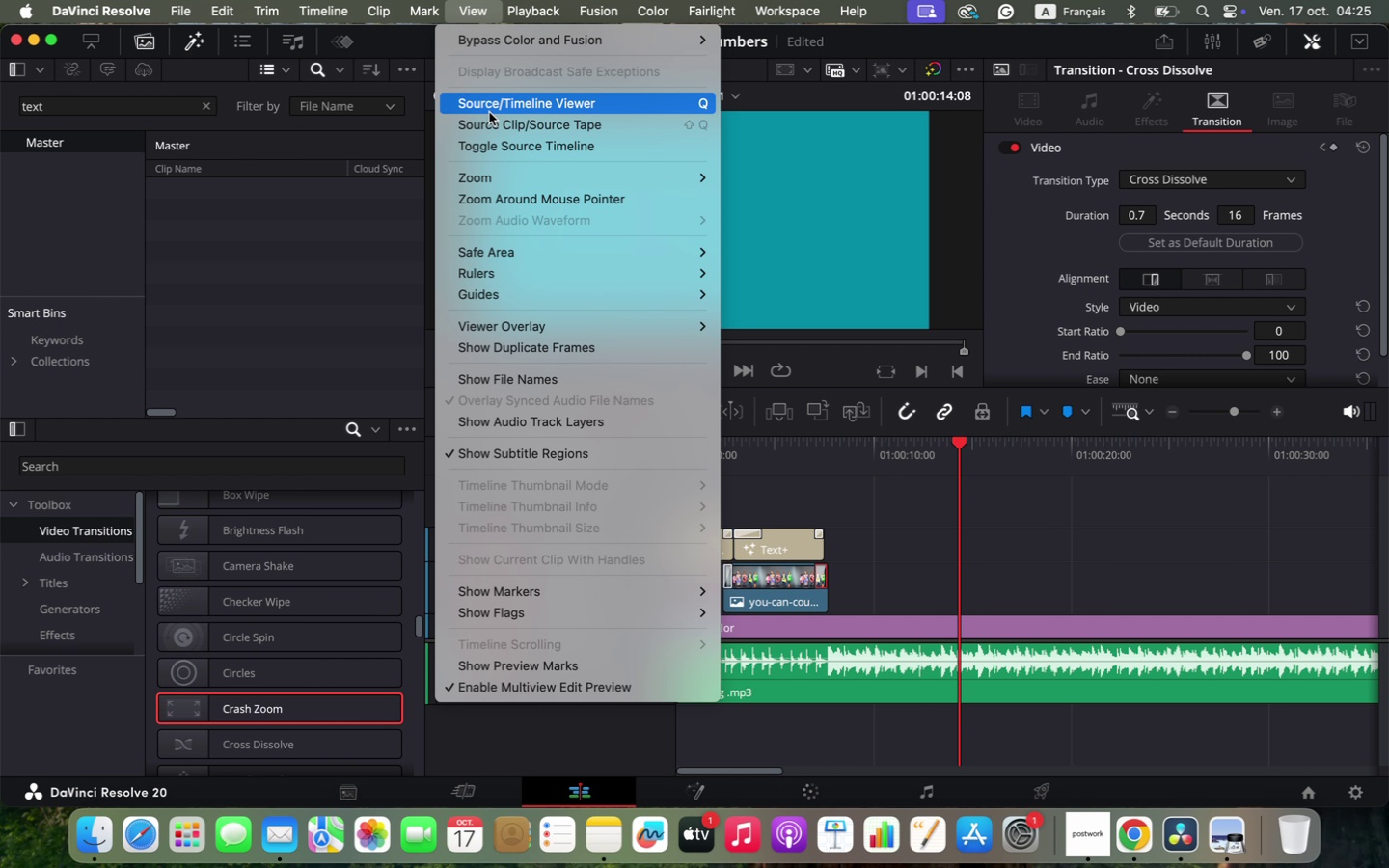 
wait(5.71)
 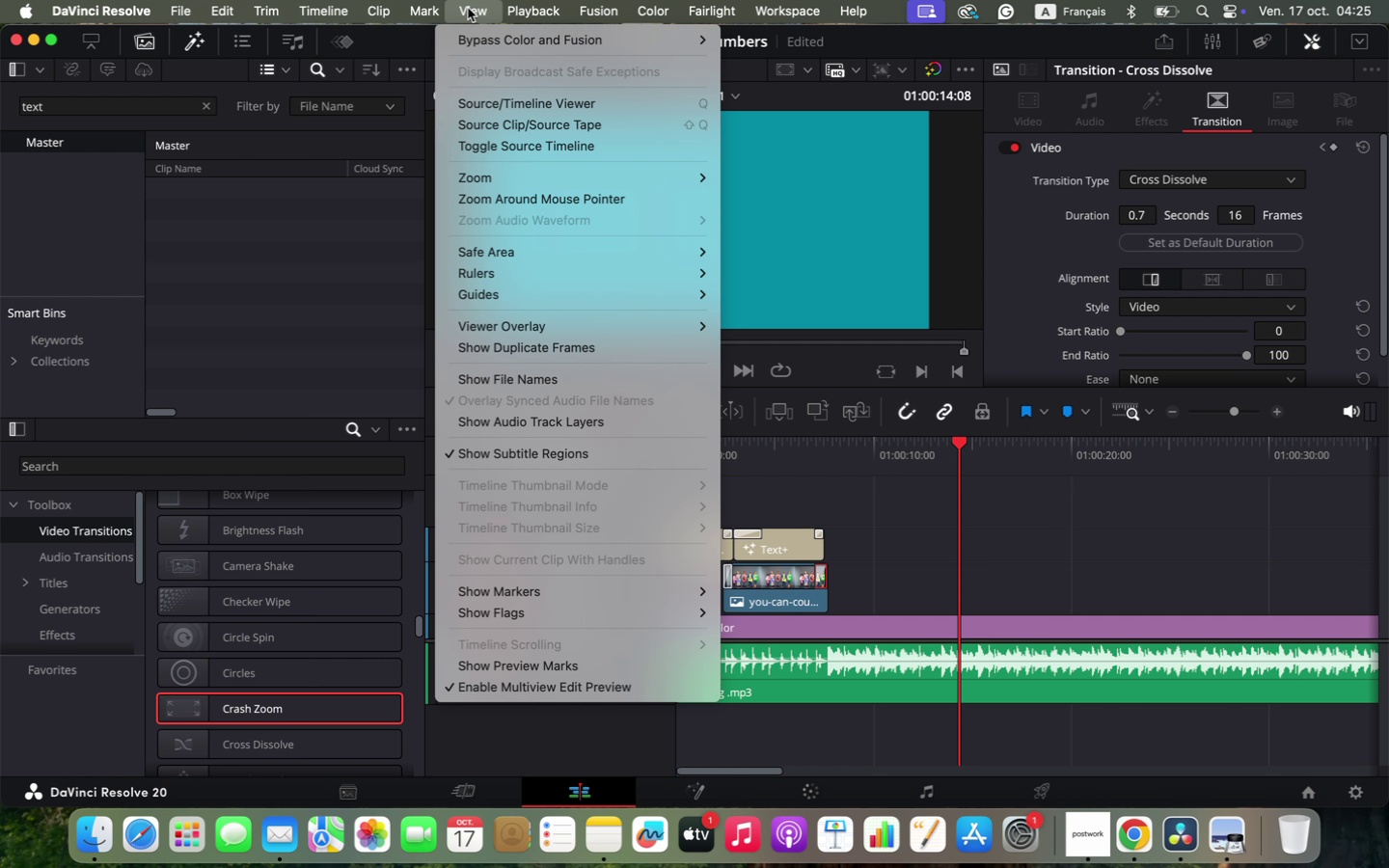 
left_click([489, 112])
 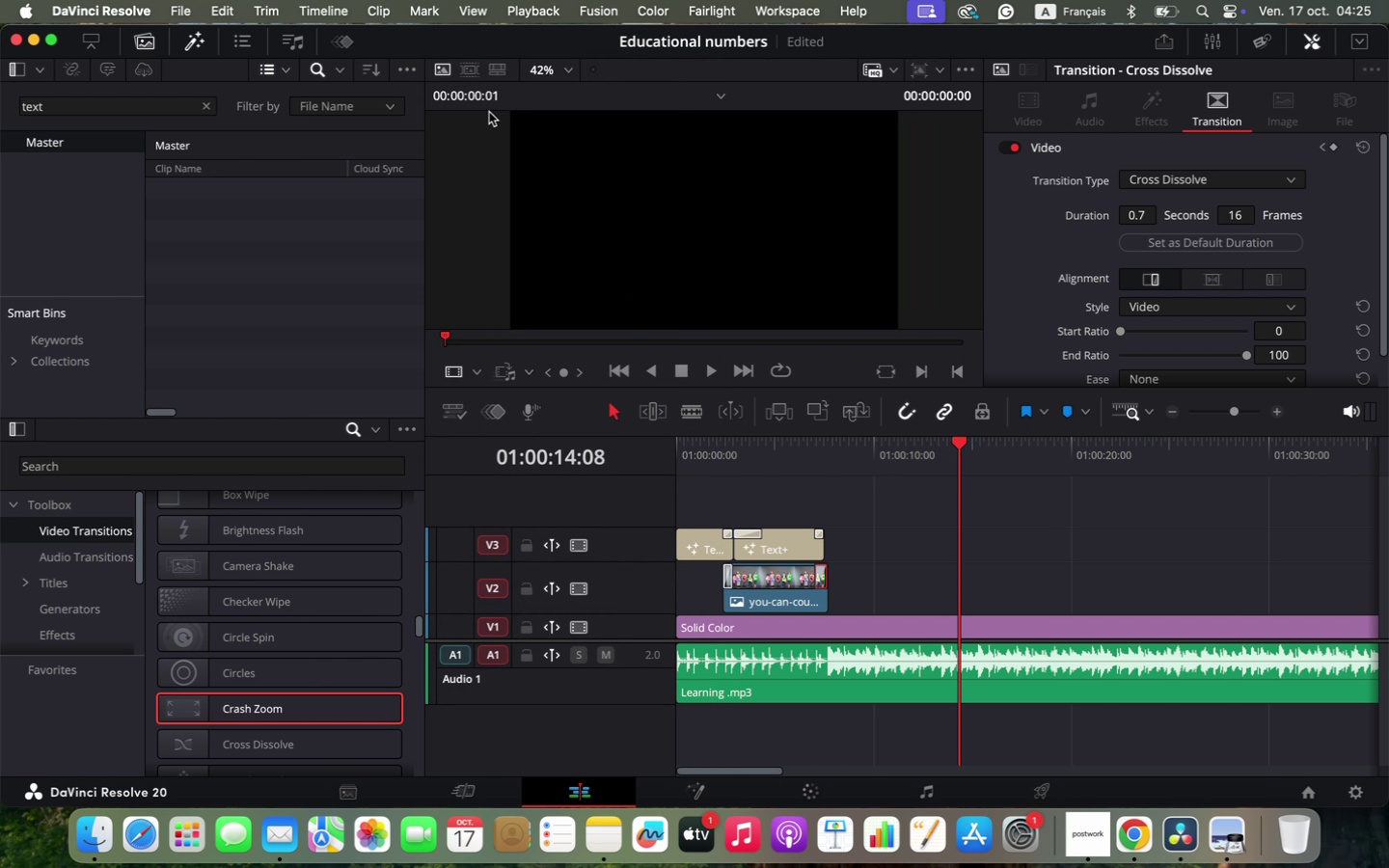 
left_click_drag(start_coordinate=[685, 441], to_coordinate=[910, 483])
 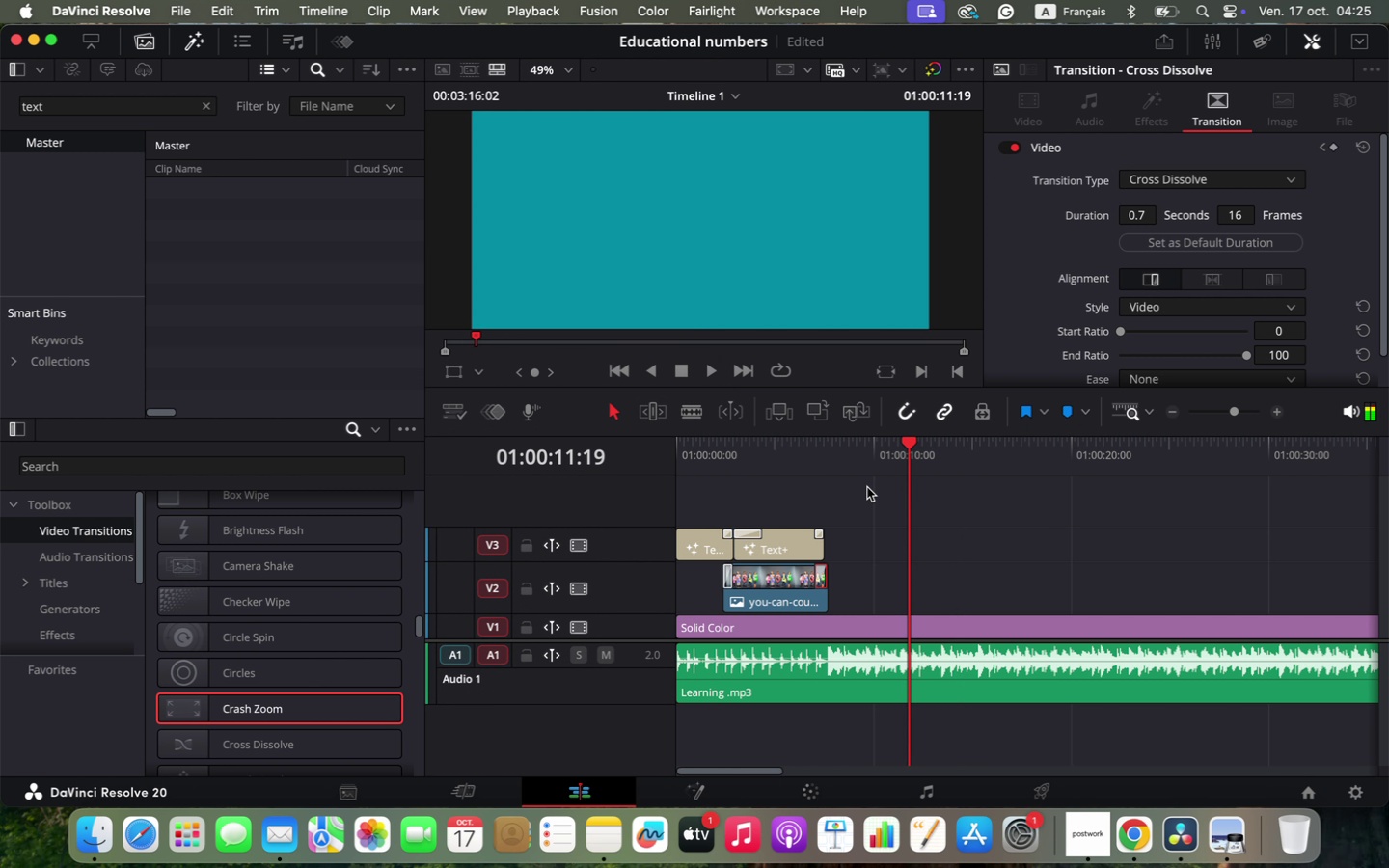 
left_click([752, 463])
 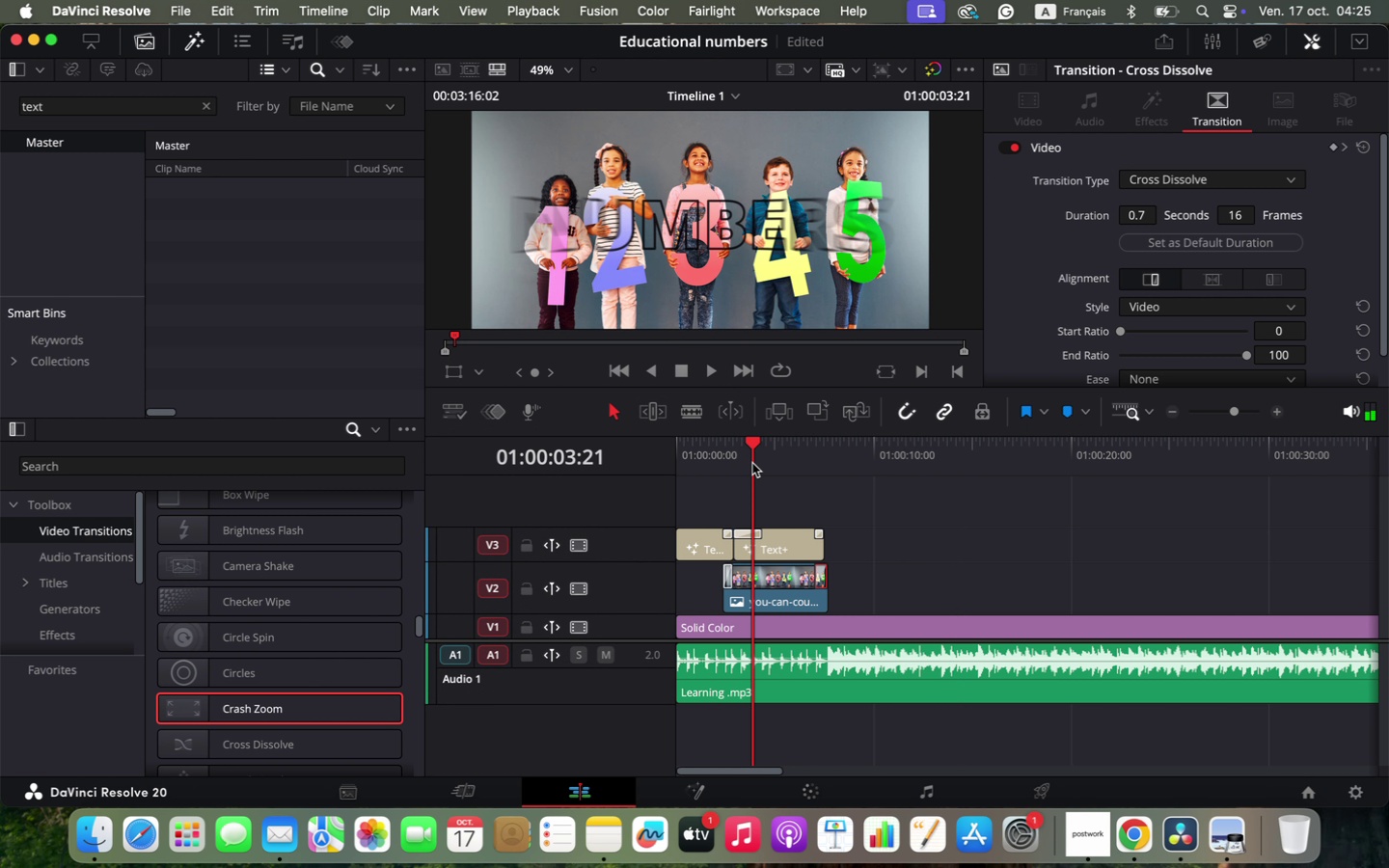 
key(Space)
 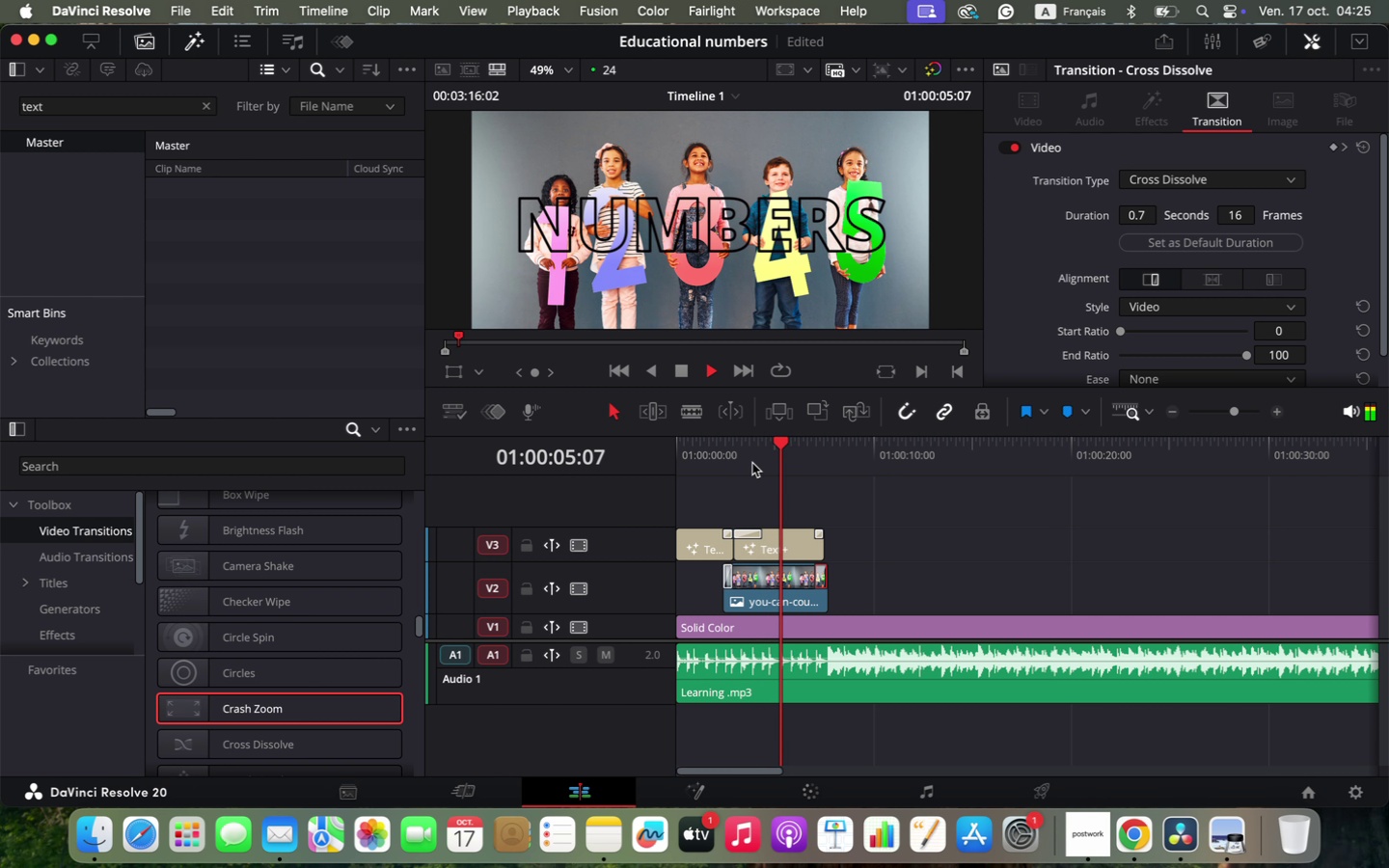 
key(Space)
 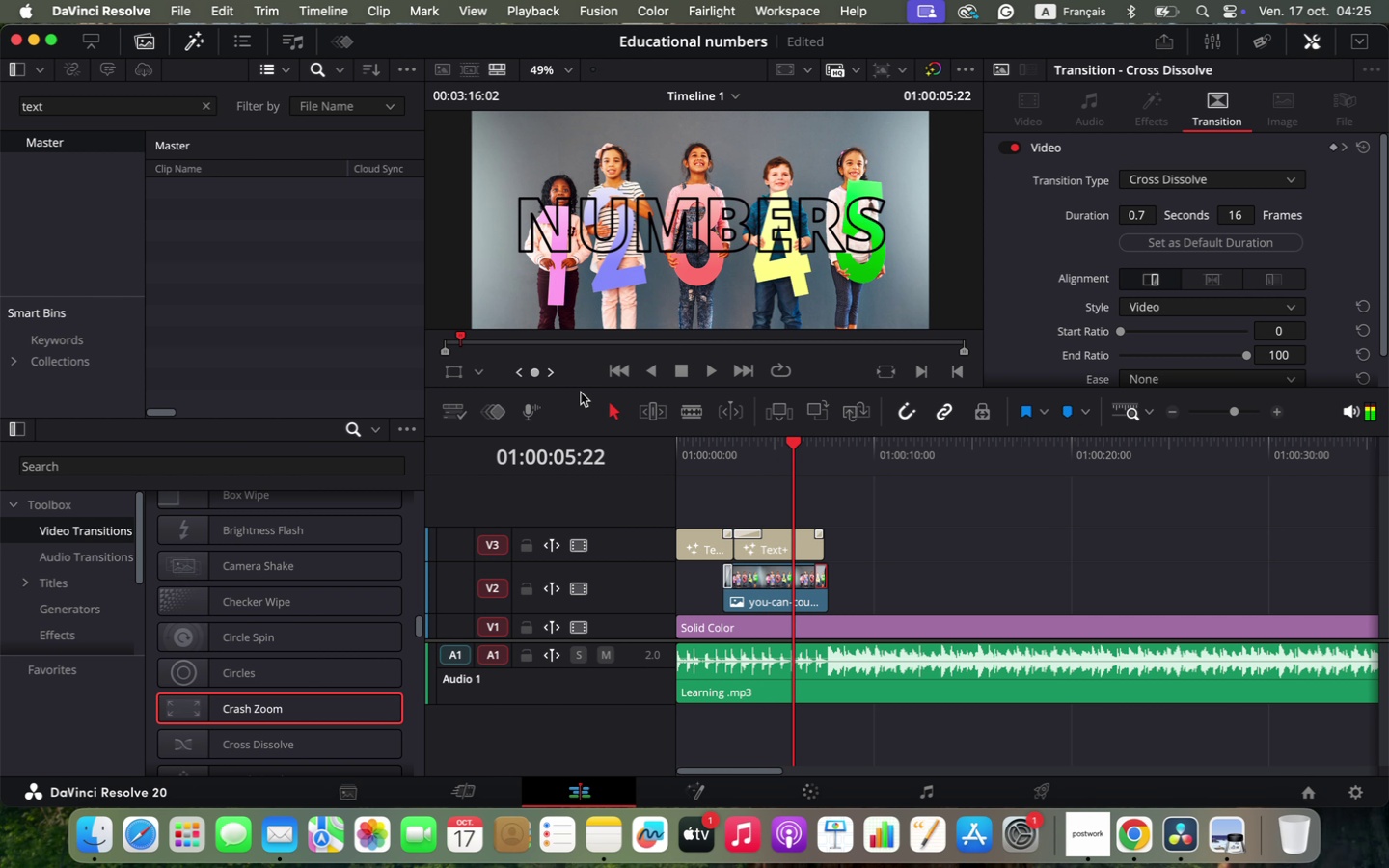 
key(Space)
 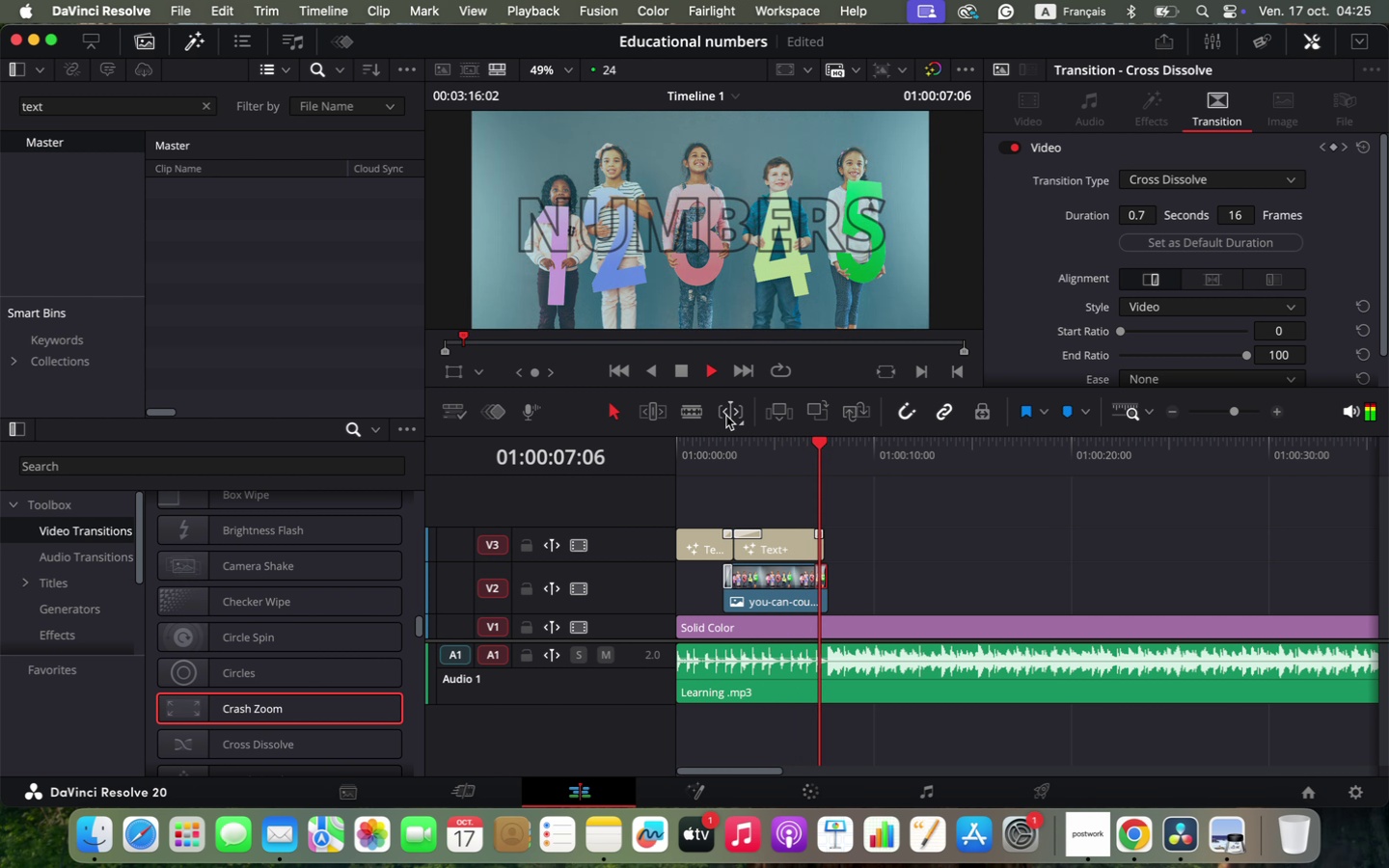 
key(Space)
 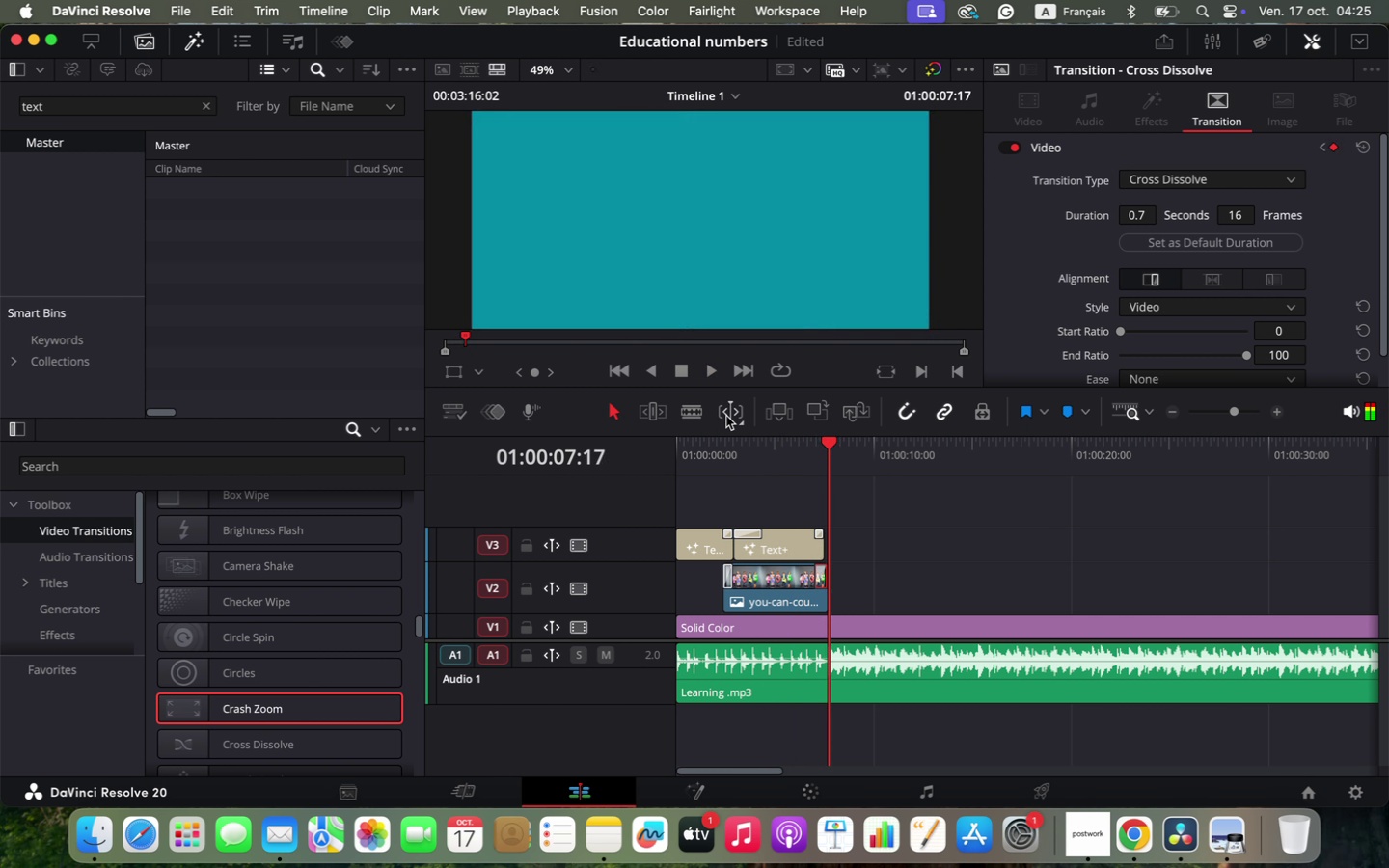 
hold_key(key=OptionLeft, duration=1.15)
scroll: coordinate [928, 657], scroll_direction: up, amount: 7.0
 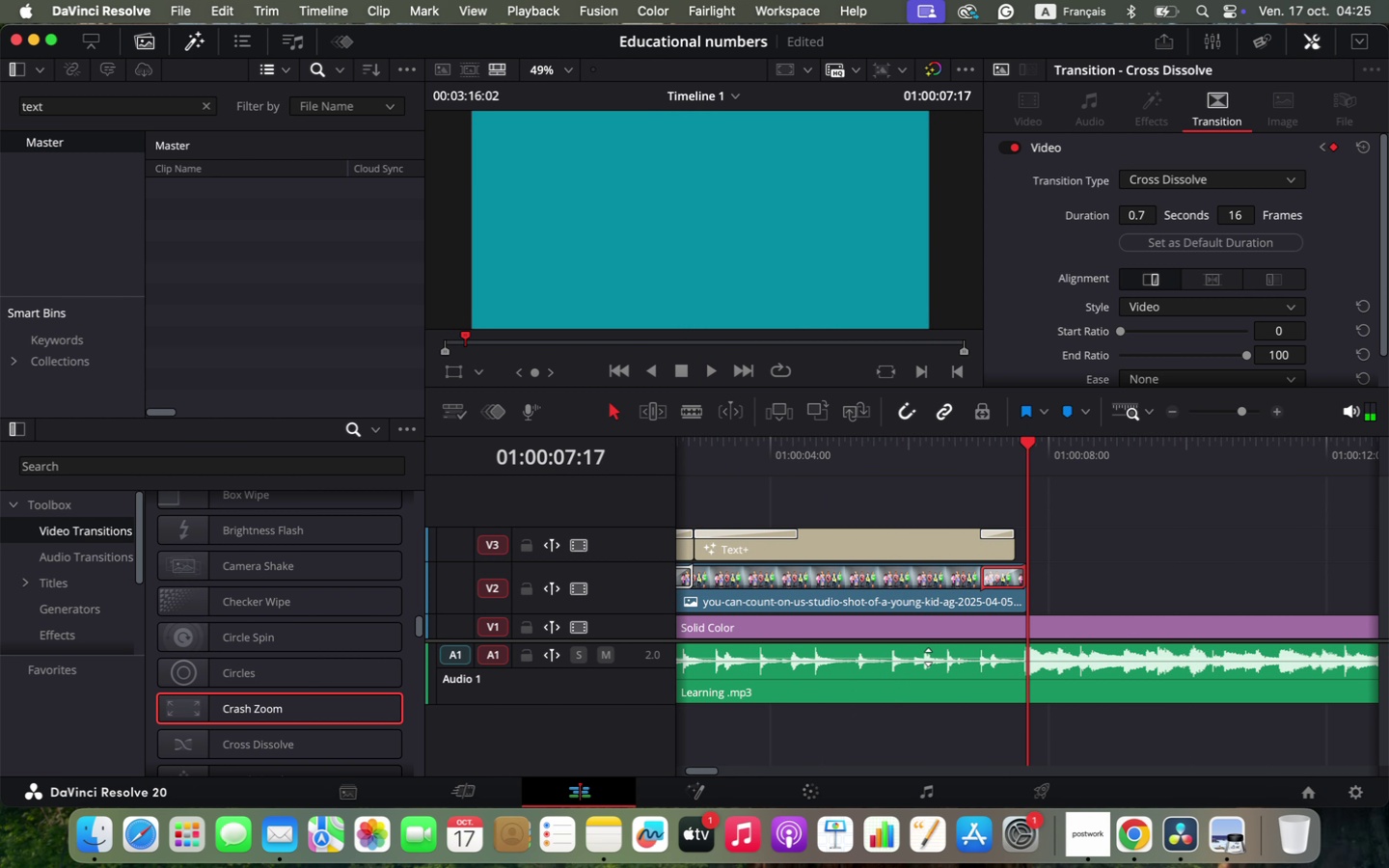 
key(Space)
 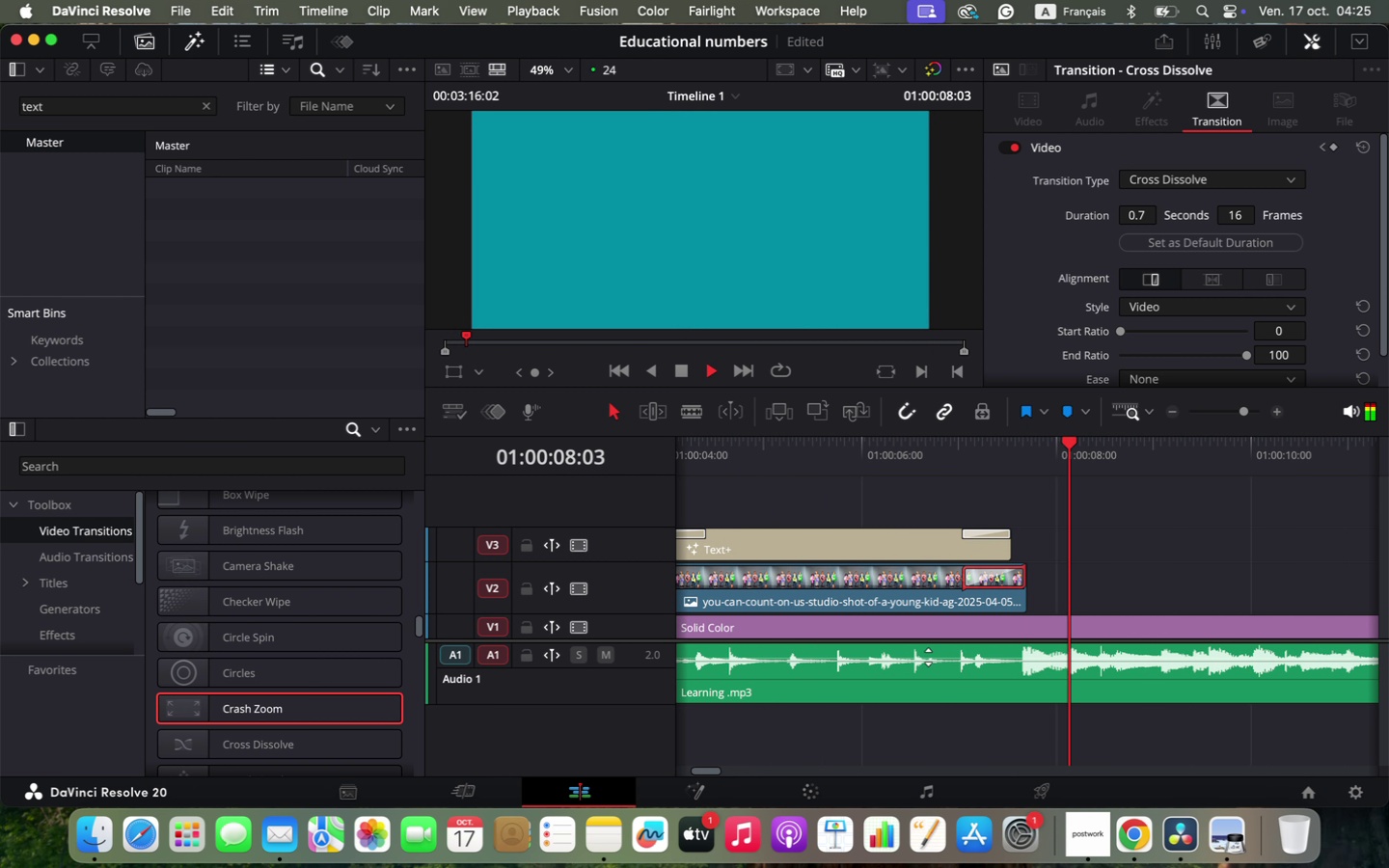 
key(Space)
 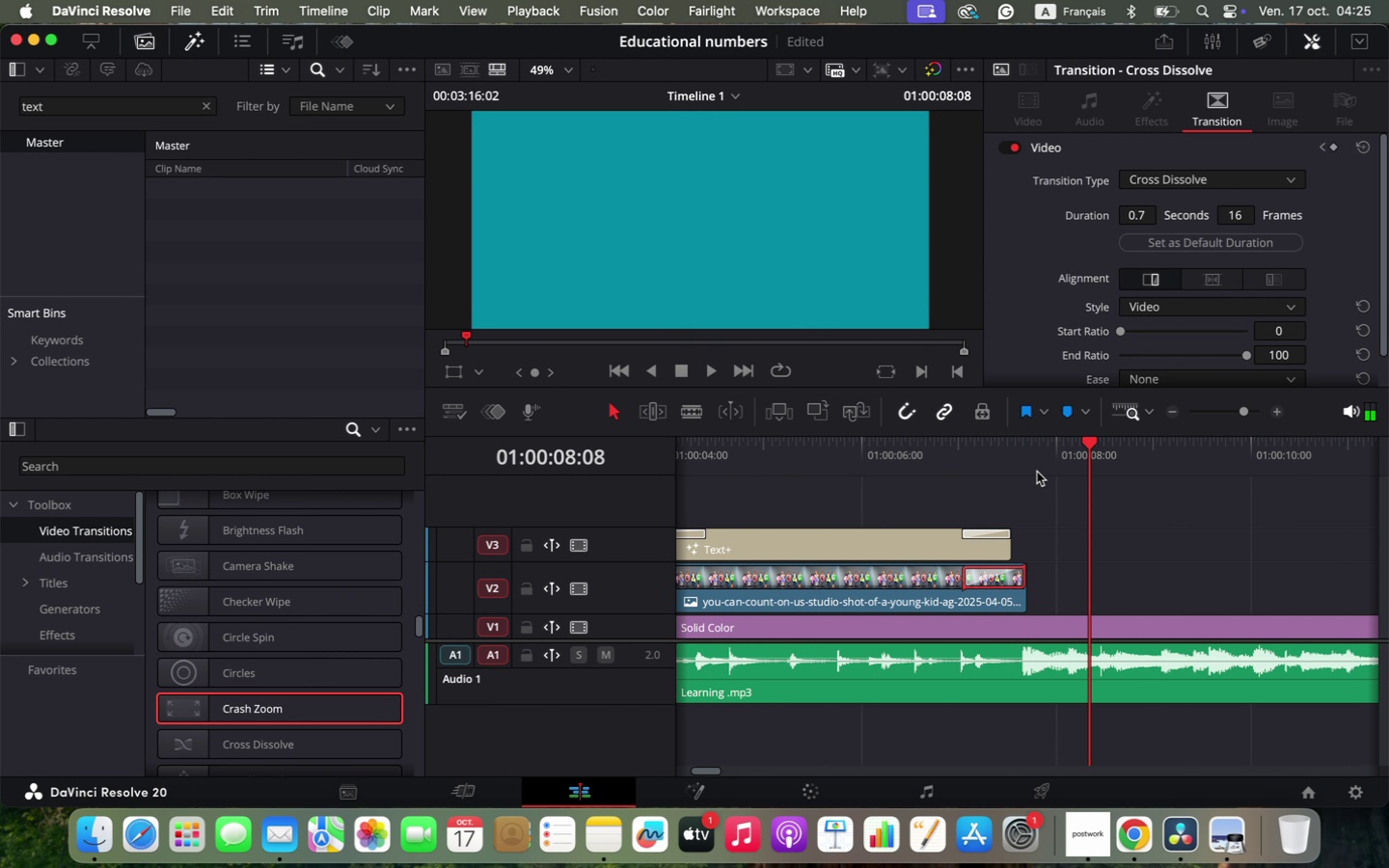 
left_click([1026, 442])
 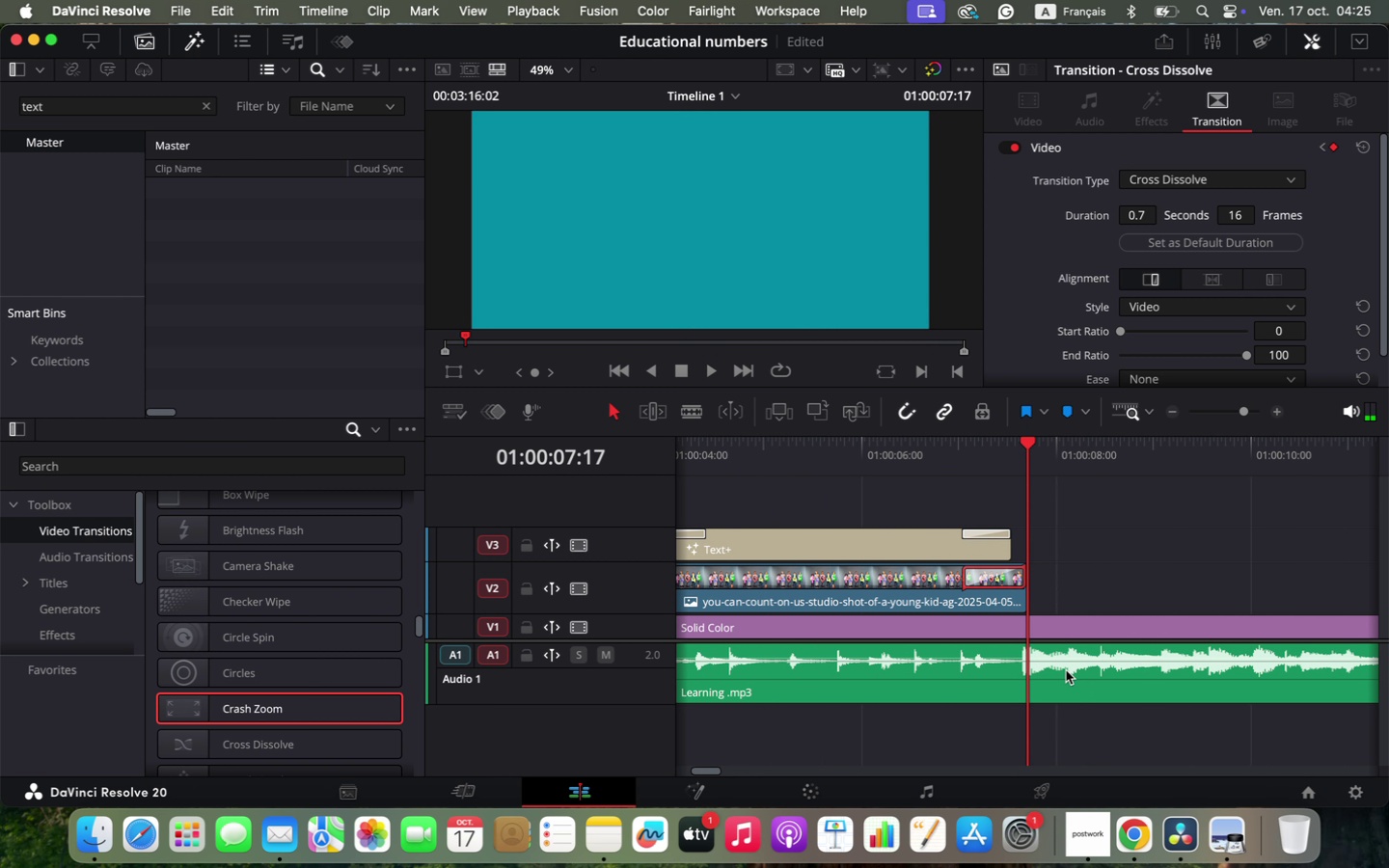 
left_click([1072, 694])
 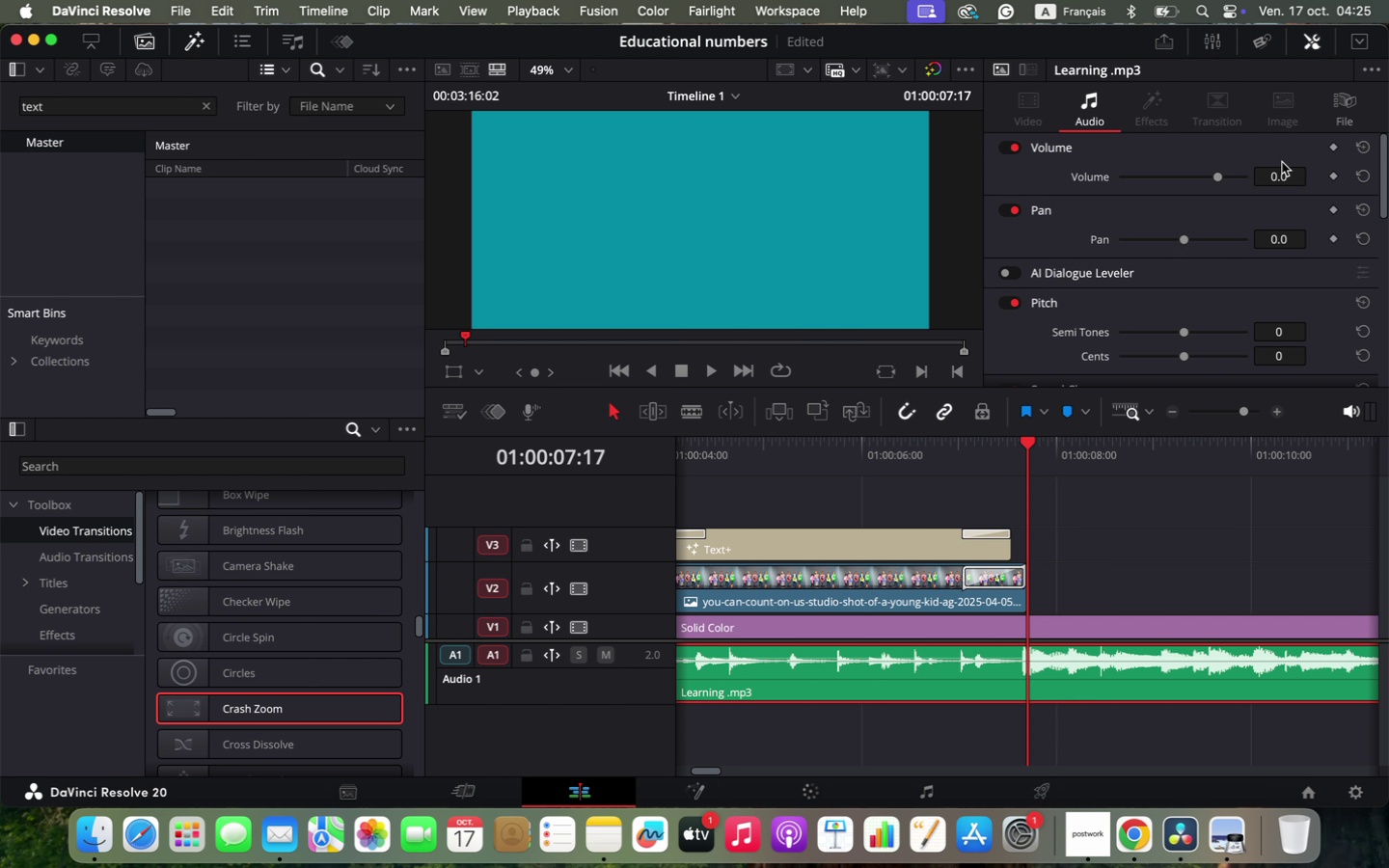 
left_click([1331, 178])
 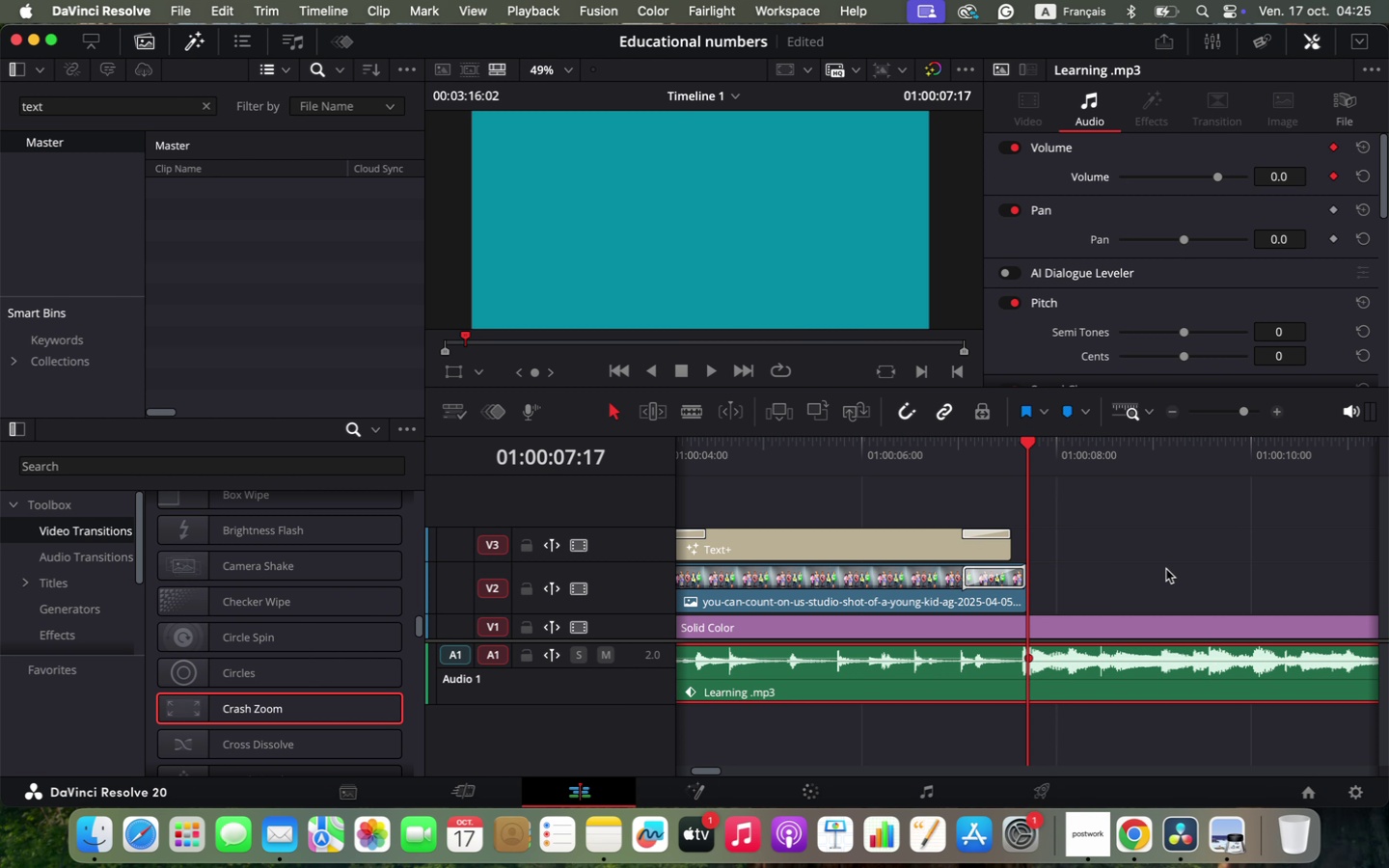 
left_click([1094, 457])
 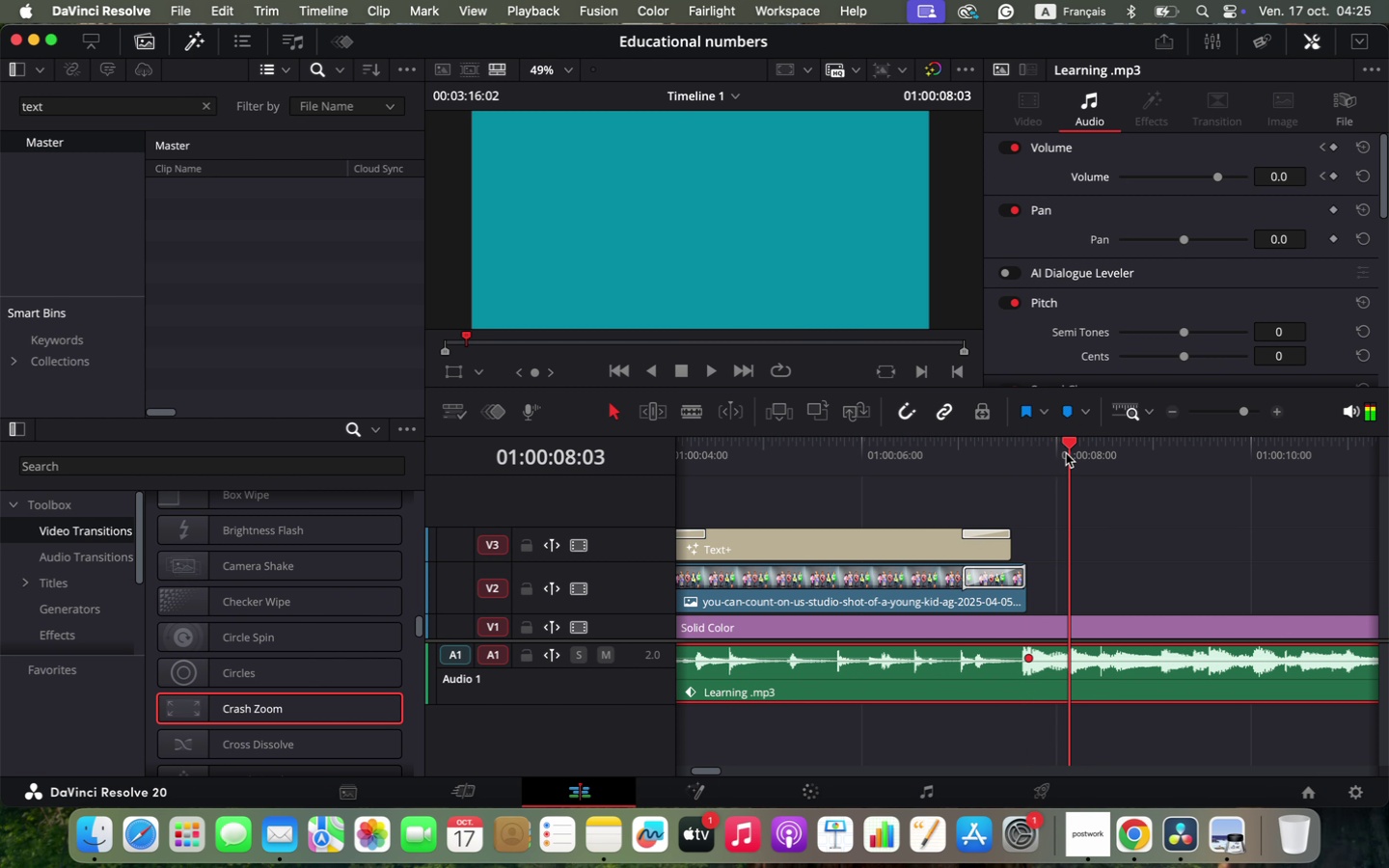 
left_click_drag(start_coordinate=[1086, 451], to_coordinate=[1066, 453])
 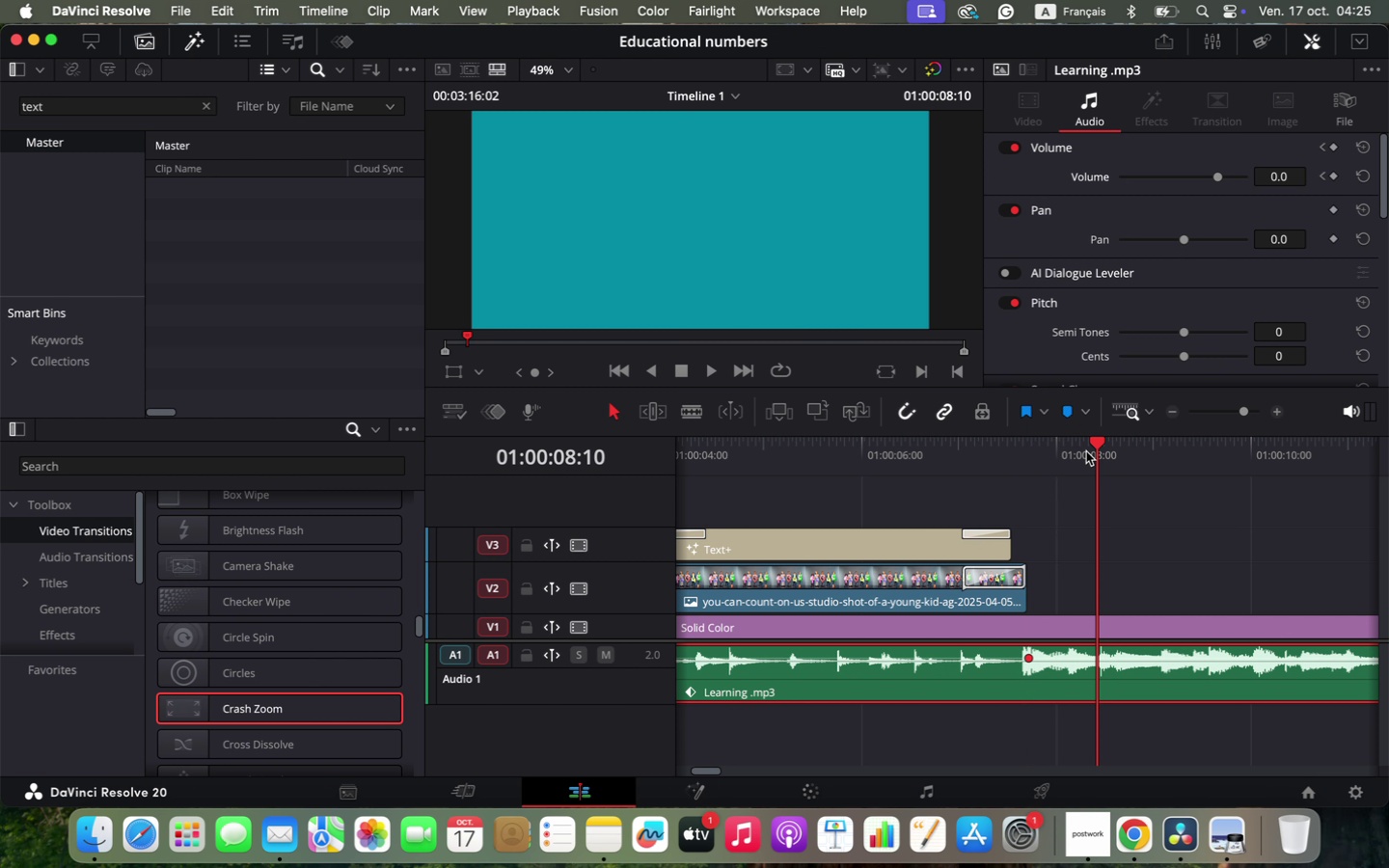 
left_click_drag(start_coordinate=[1214, 176], to_coordinate=[1209, 176])
 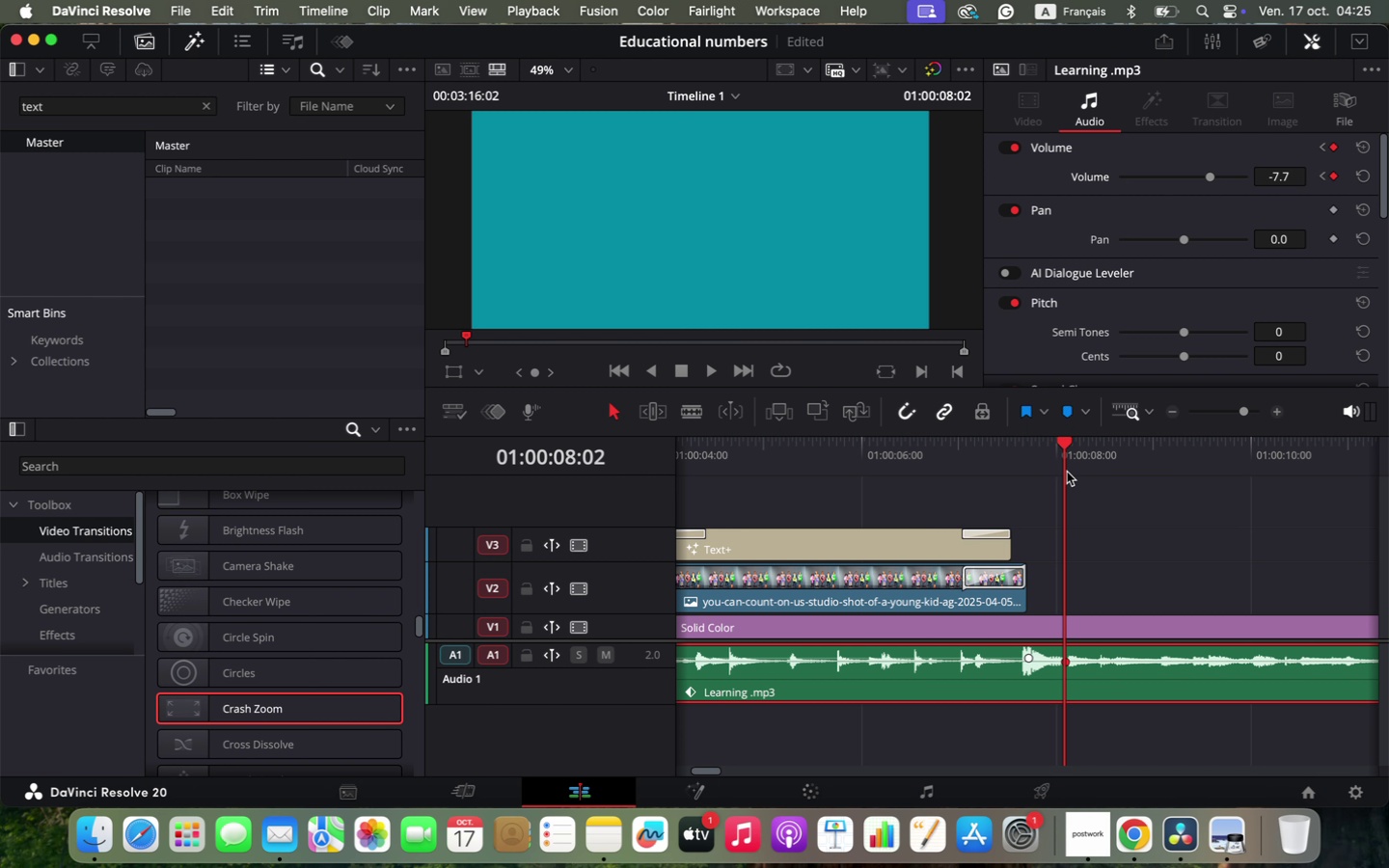 
left_click([1013, 455])
 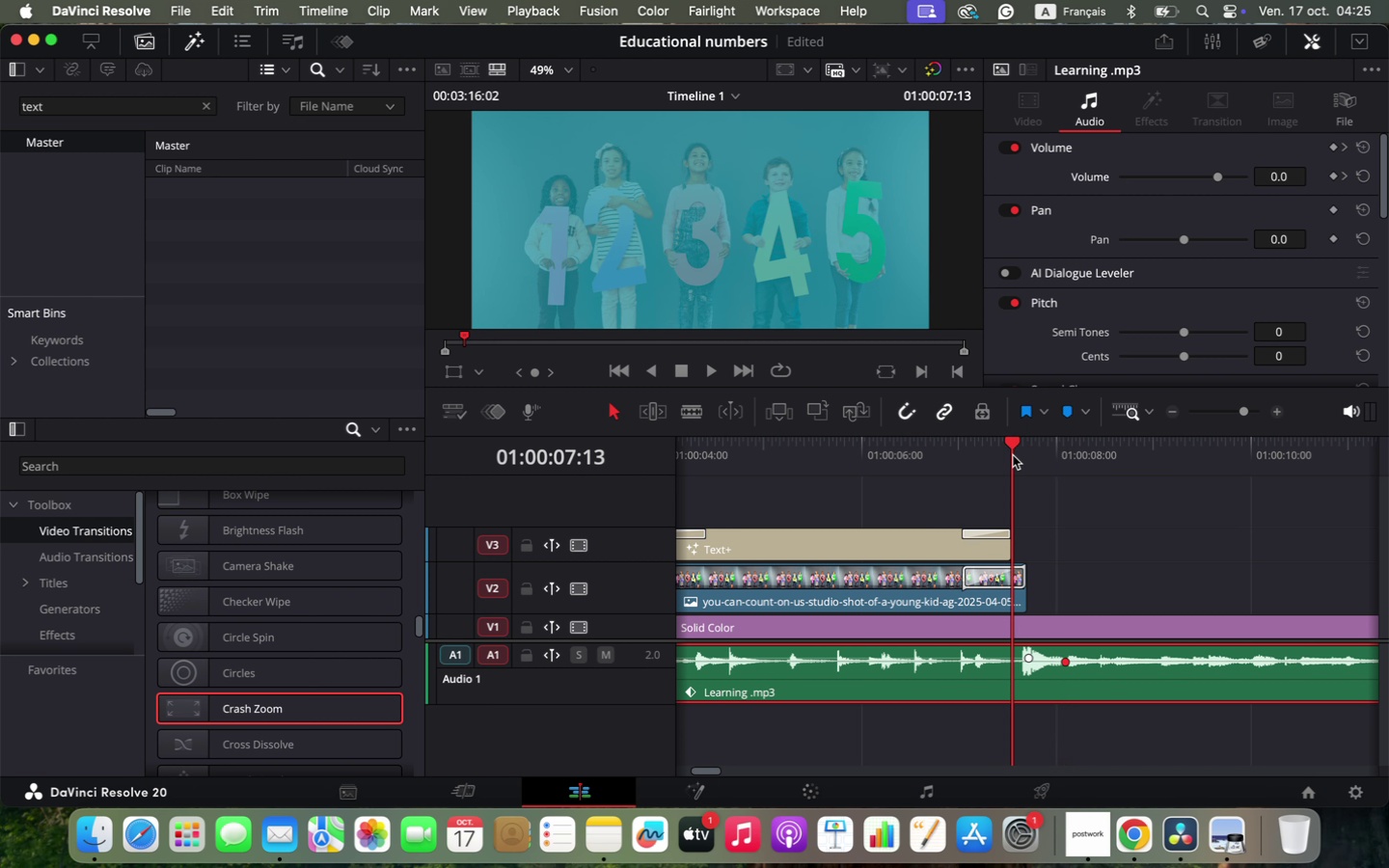 
key(Space)
 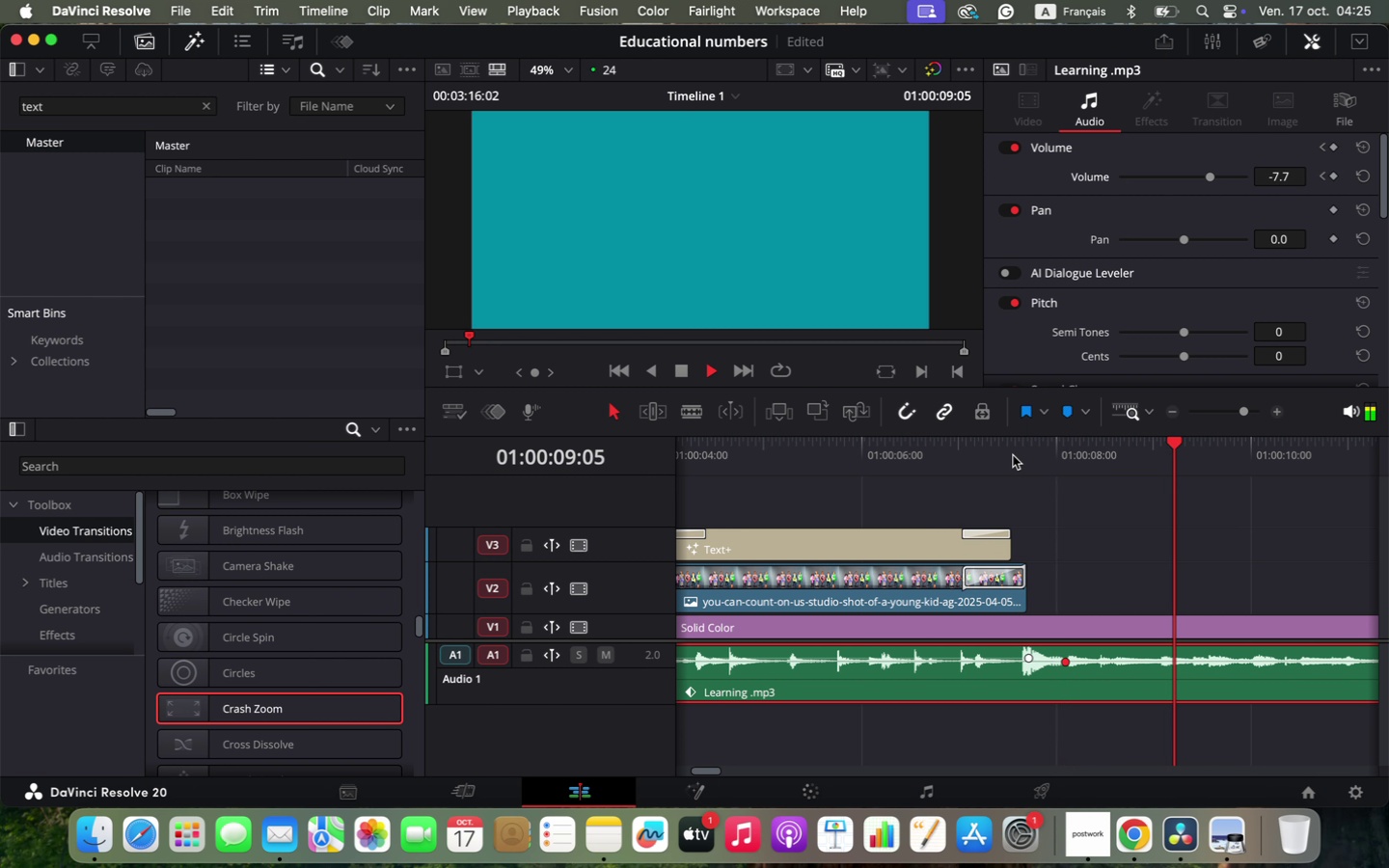 
left_click([967, 455])
 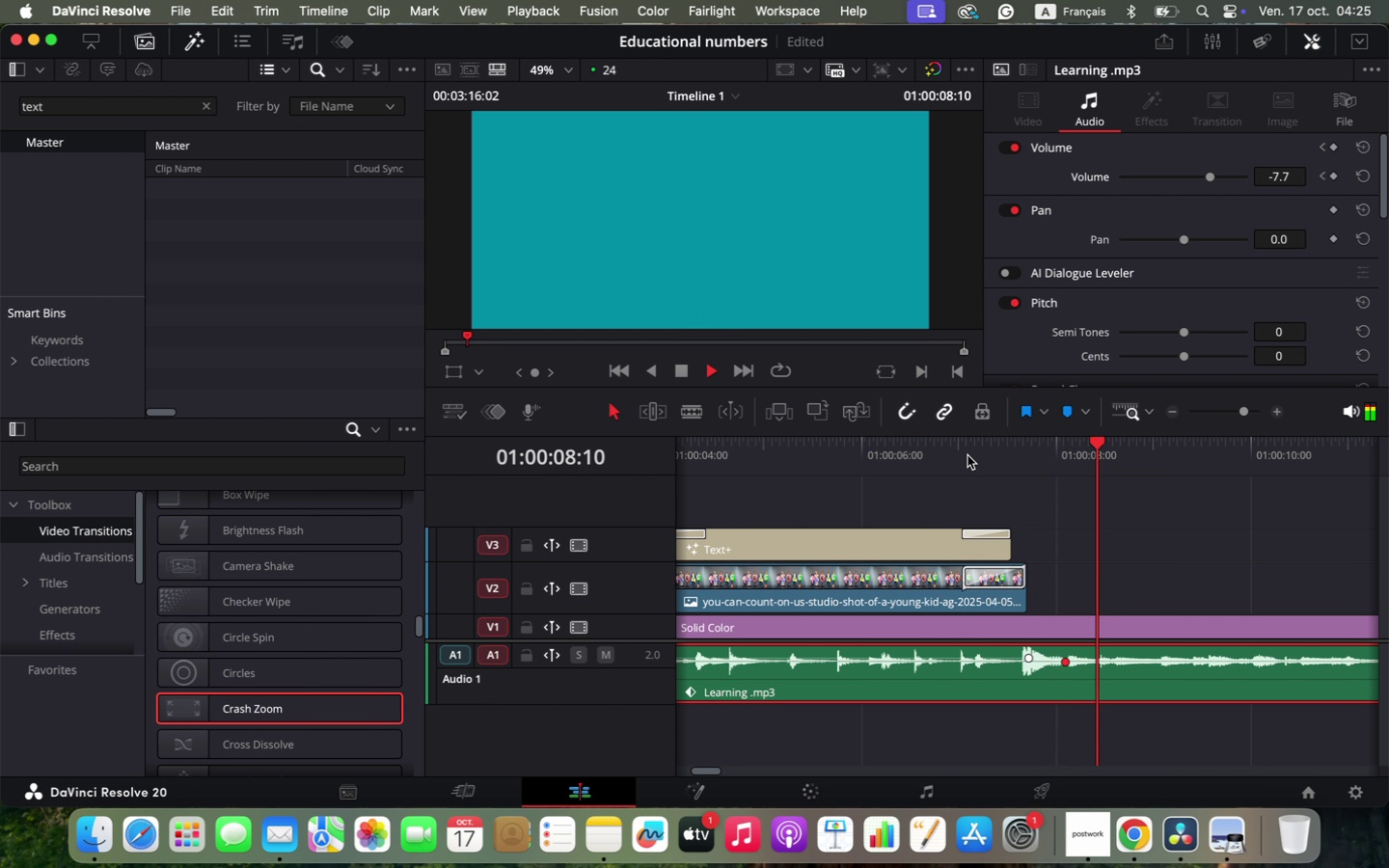 
left_click([967, 455])
 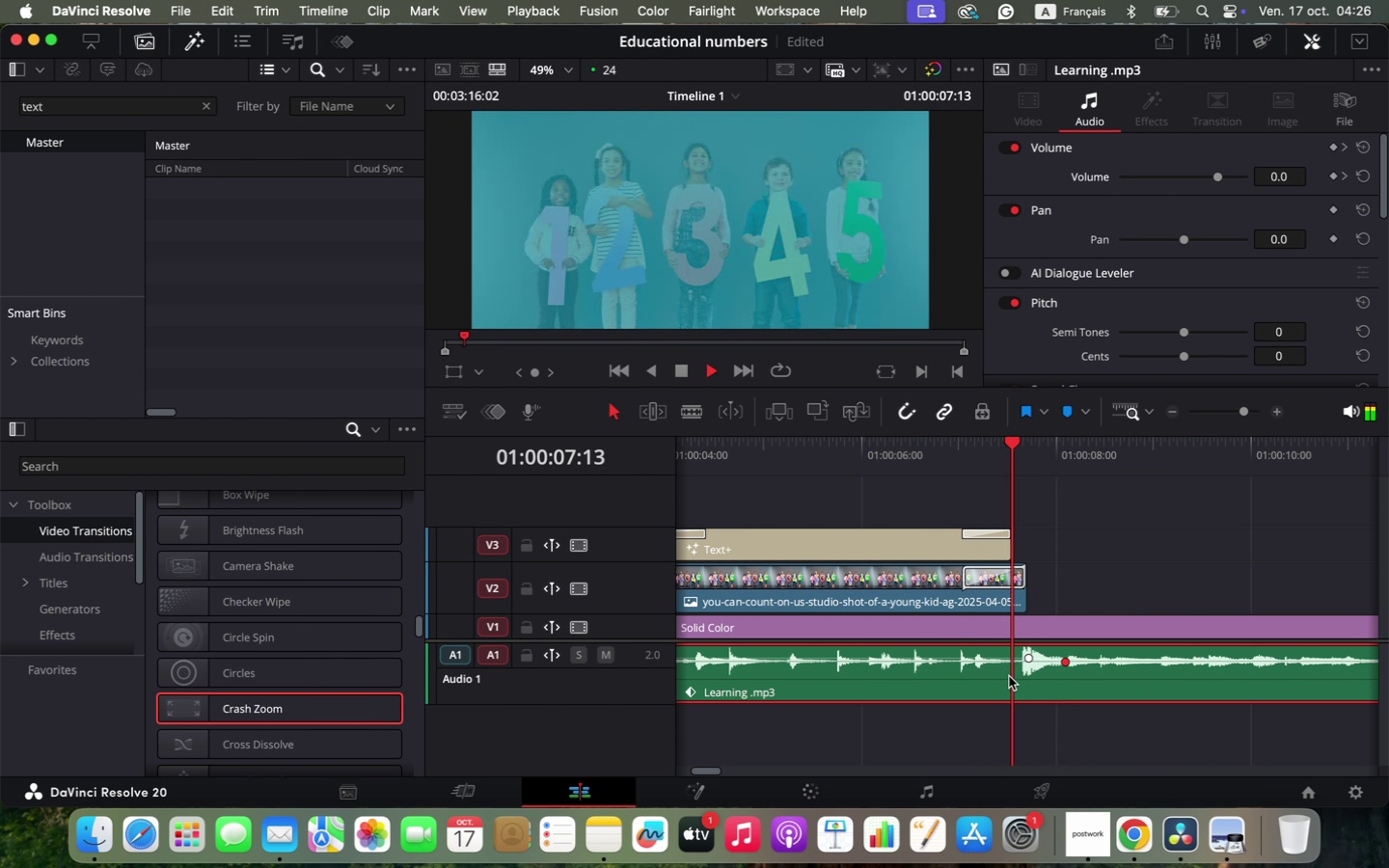 
key(Space)
 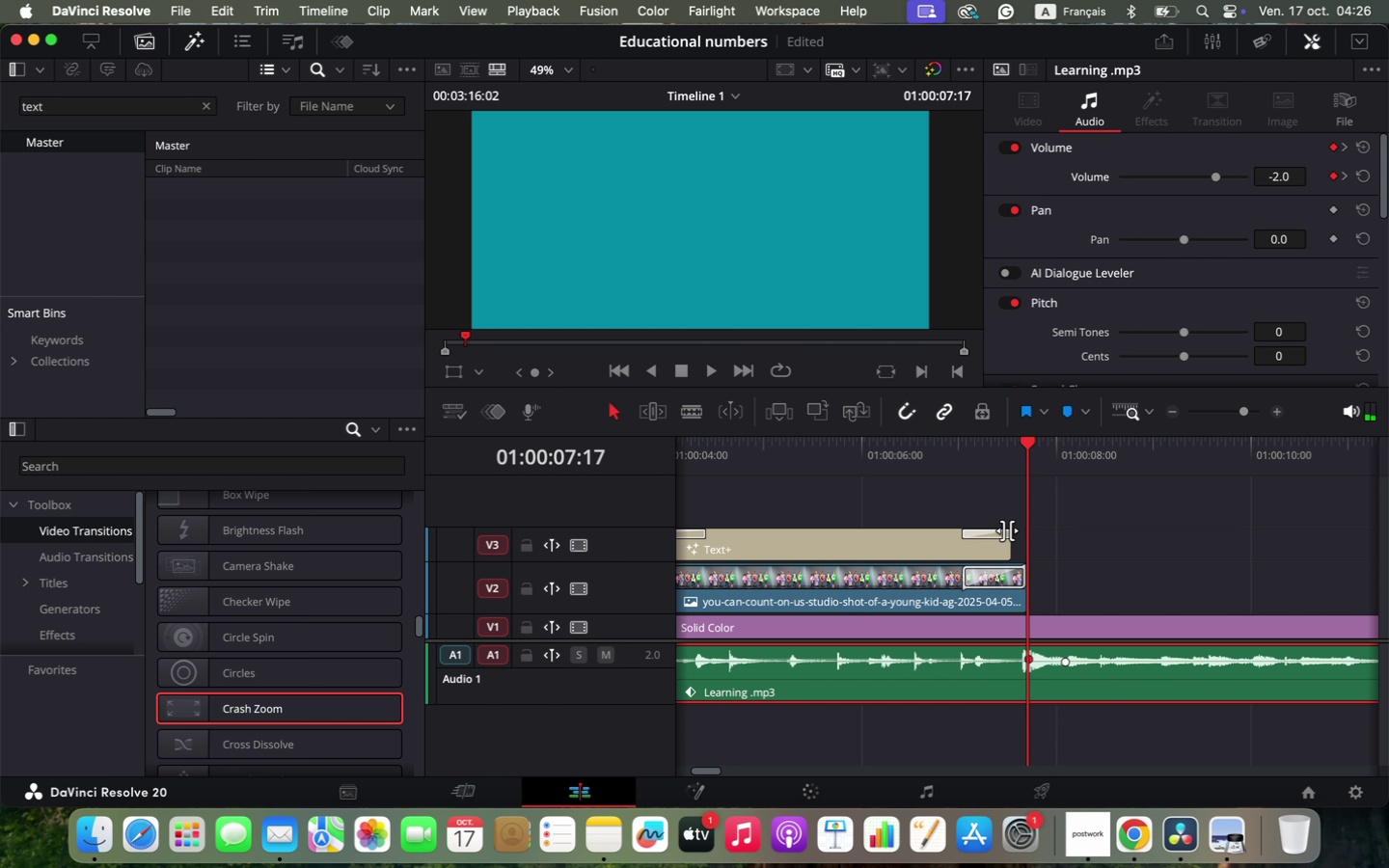 
left_click([967, 458])
 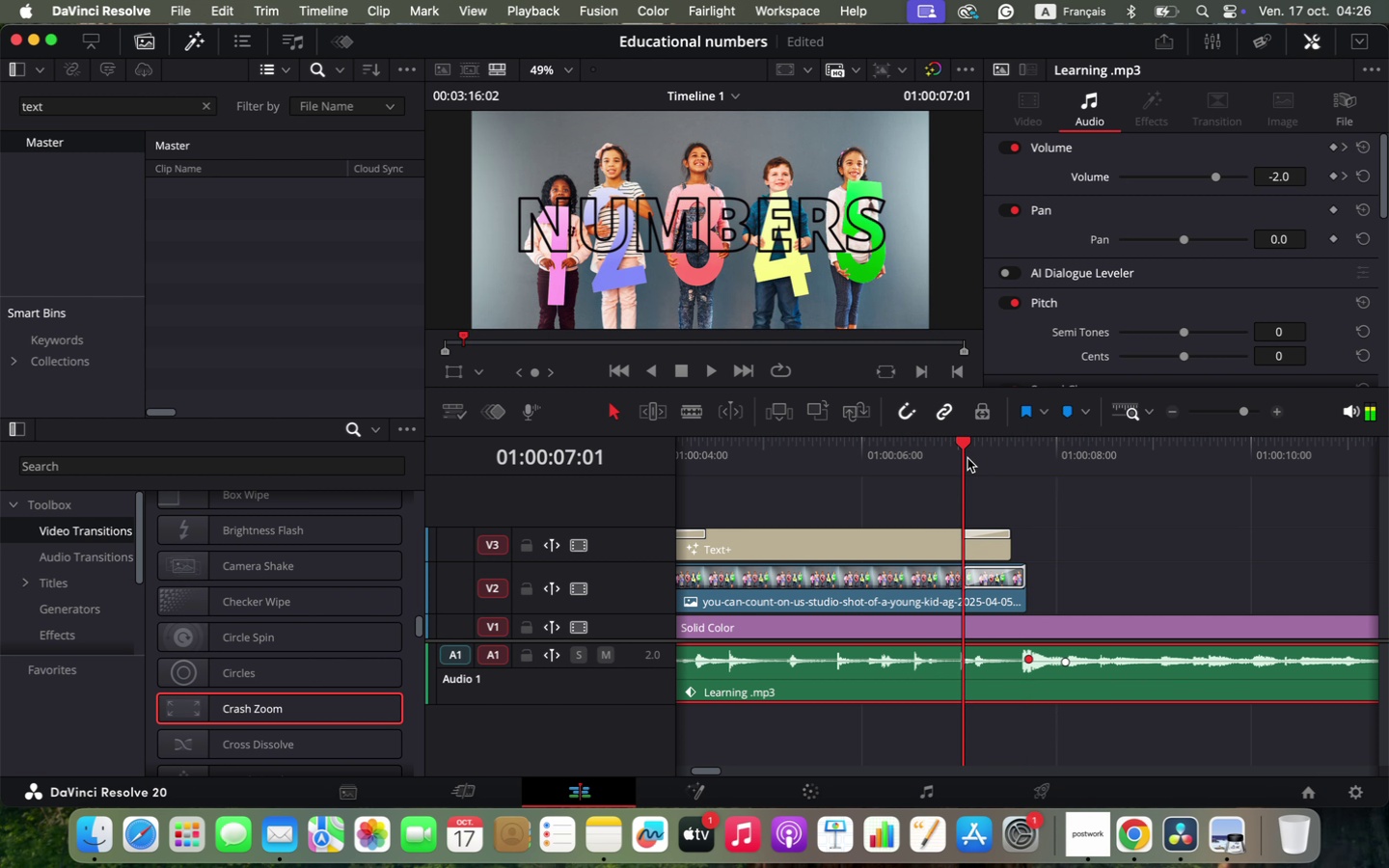 
key(Space)
 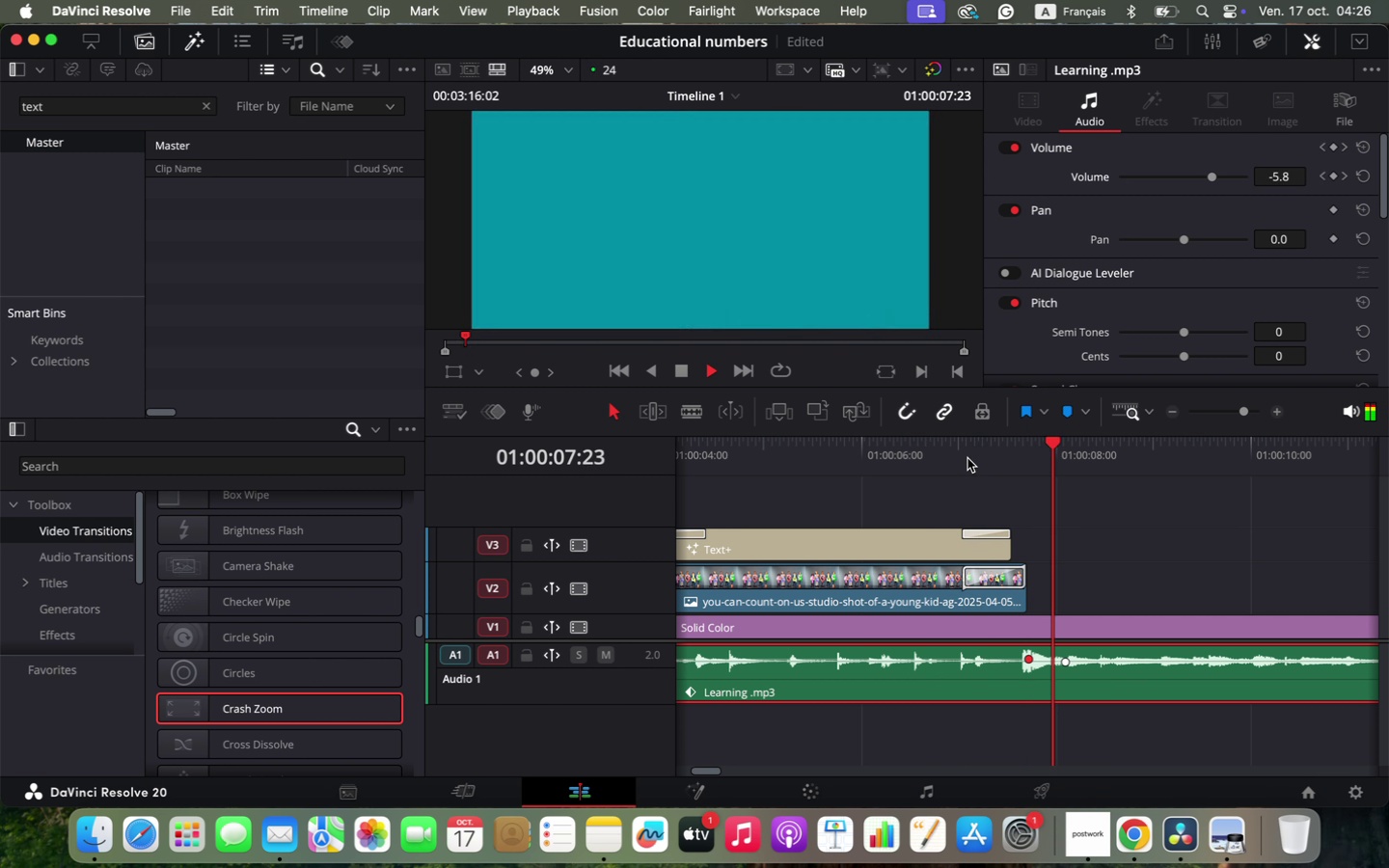 
key(Space)
 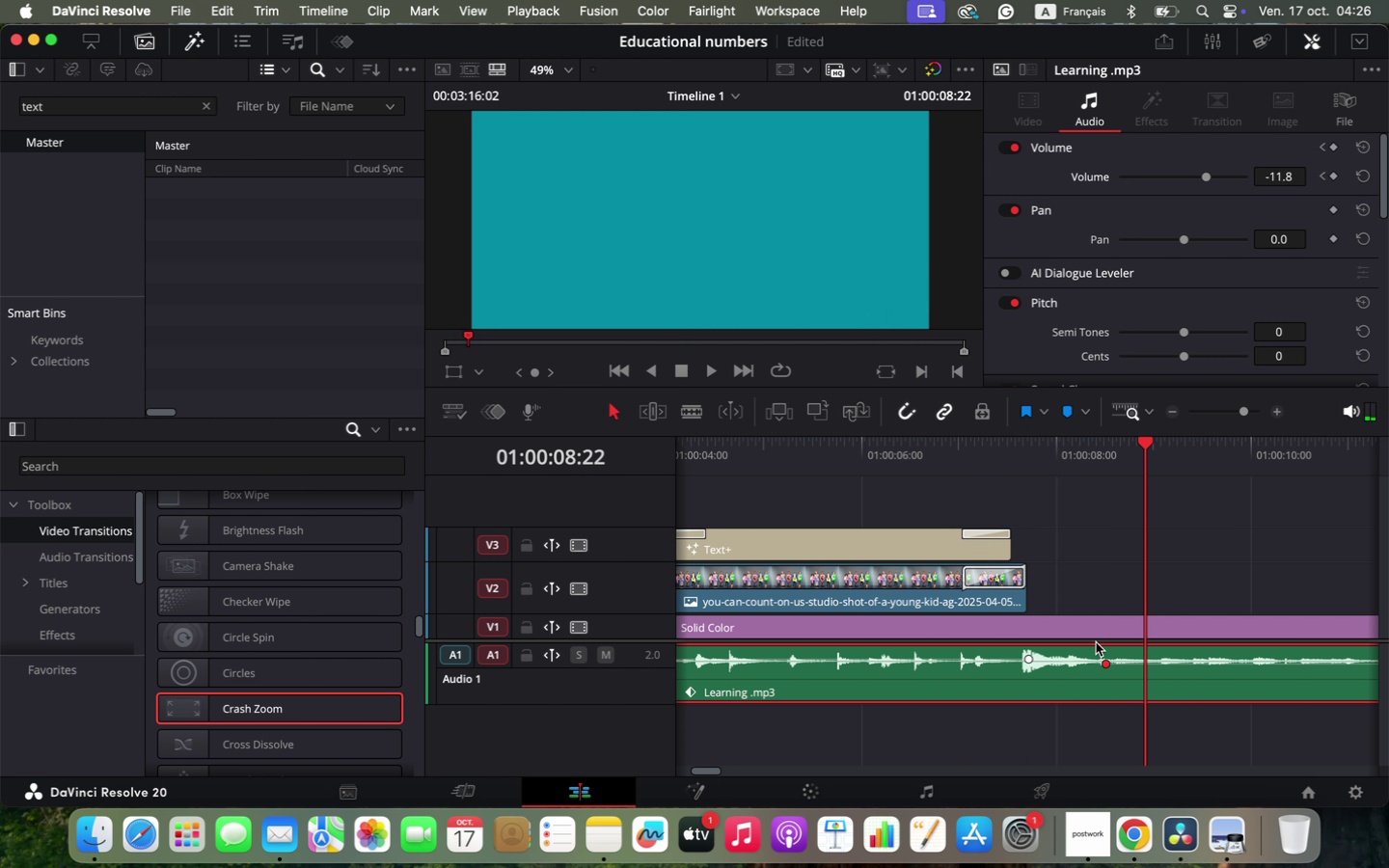 
left_click_drag(start_coordinate=[1065, 657], to_coordinate=[1105, 659])